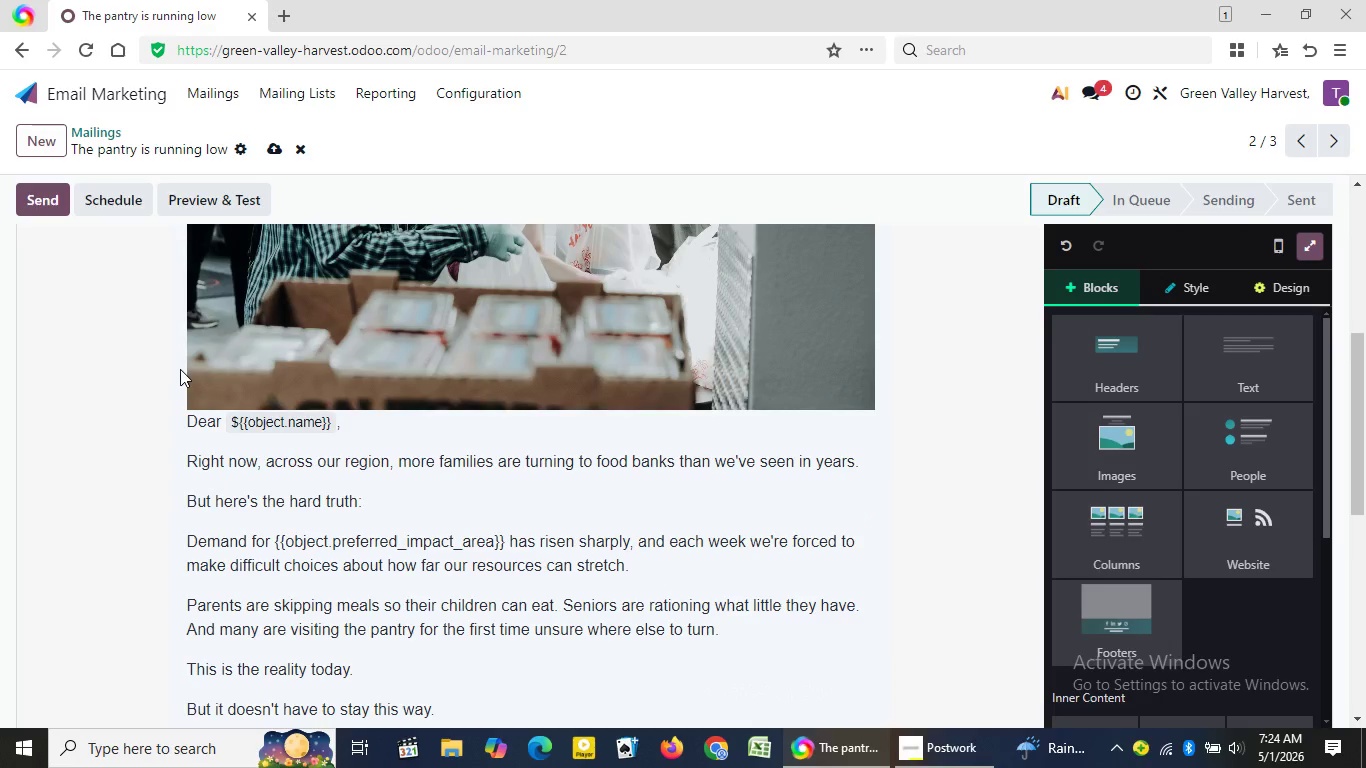 
triple_click([1357, 185])
 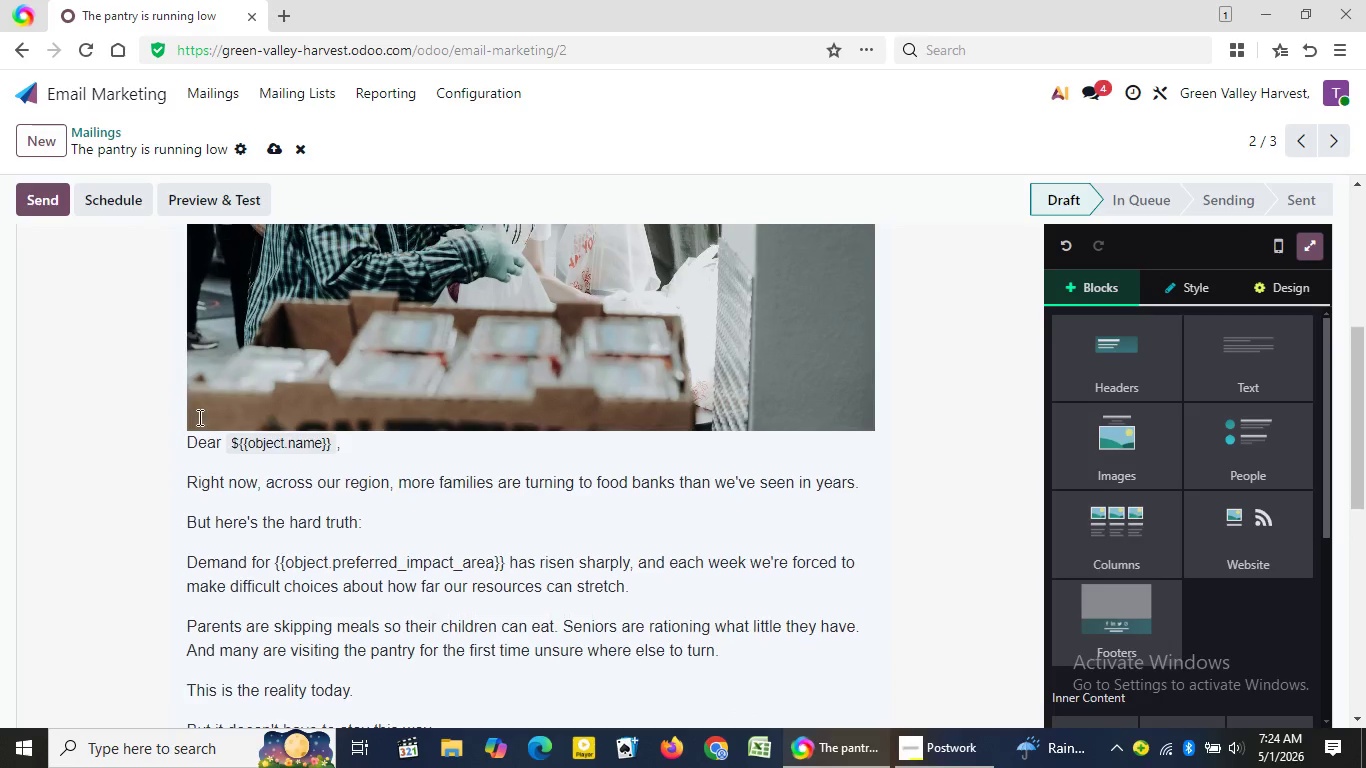 
triple_click([1357, 185])
 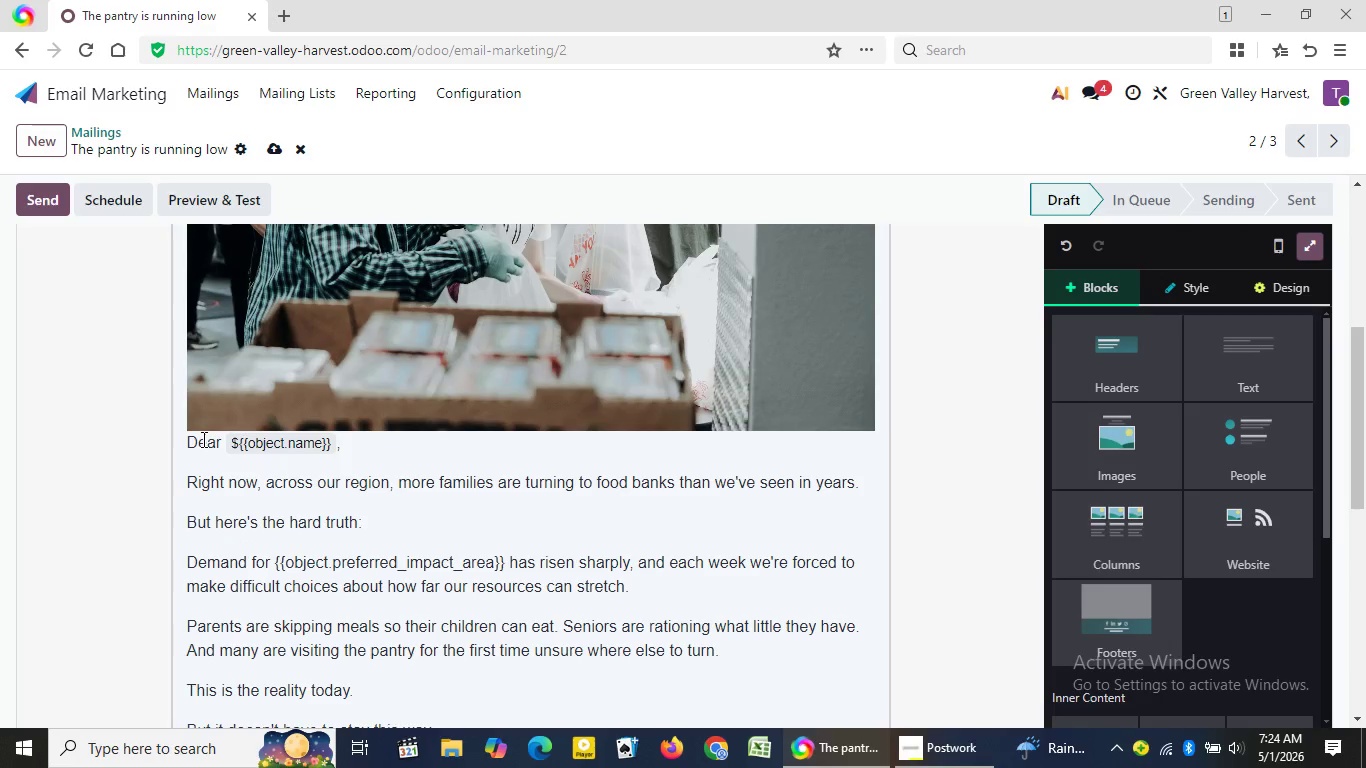 
triple_click([1357, 185])
 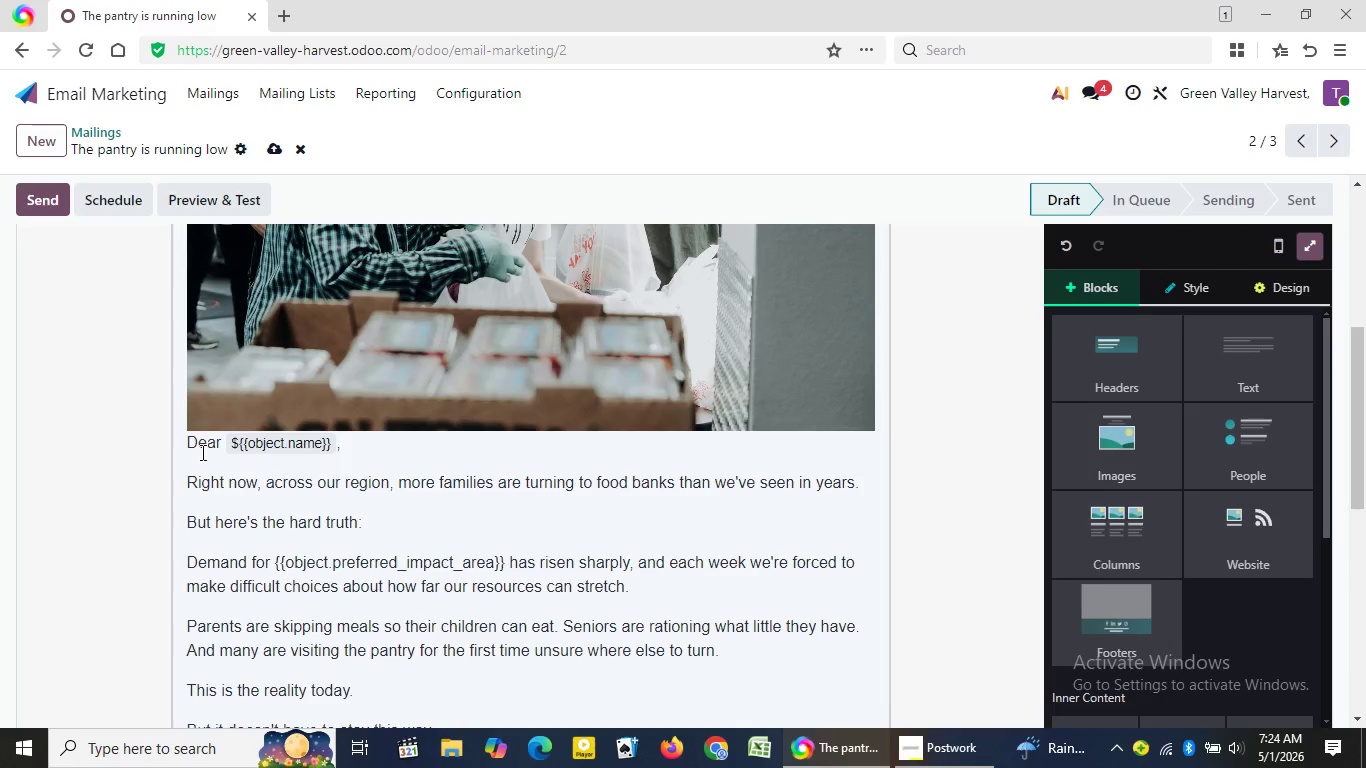 
triple_click([1357, 185])
 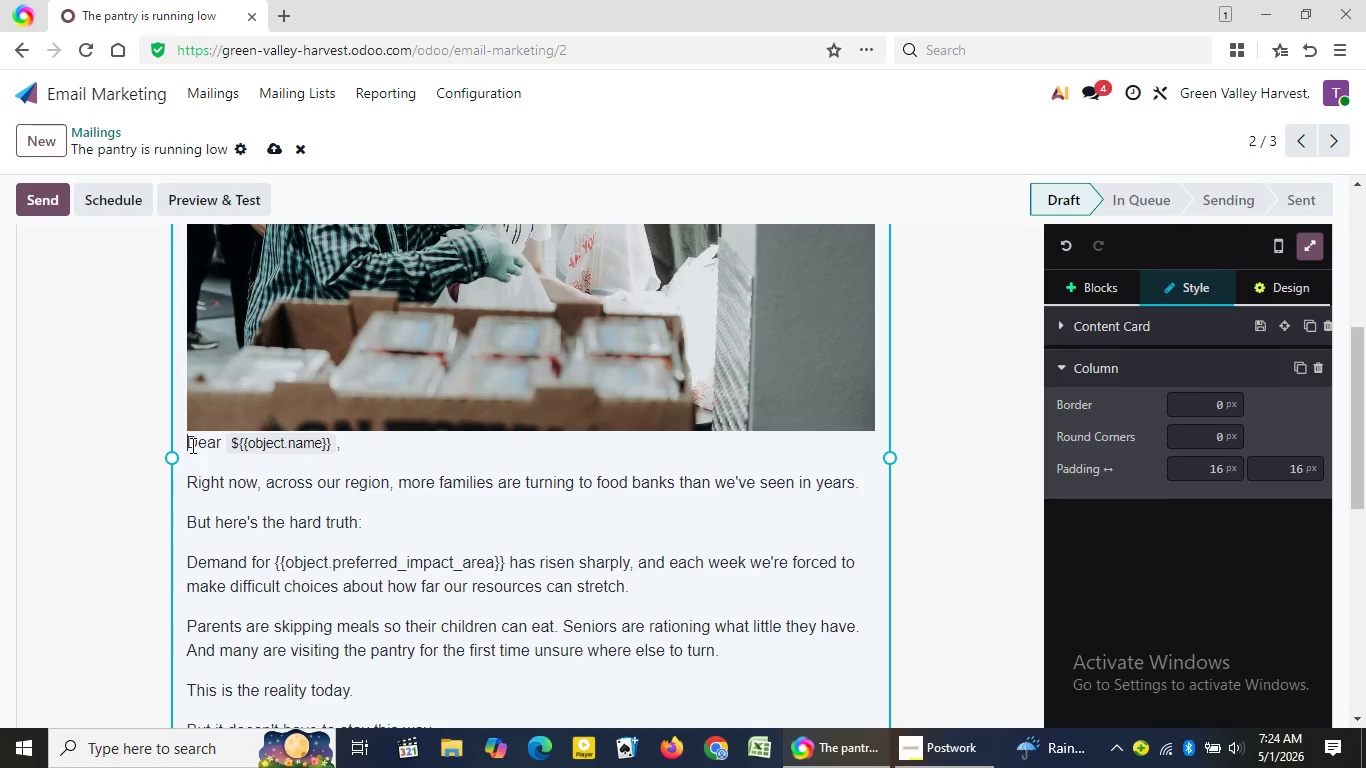 
left_click([191, 445])
 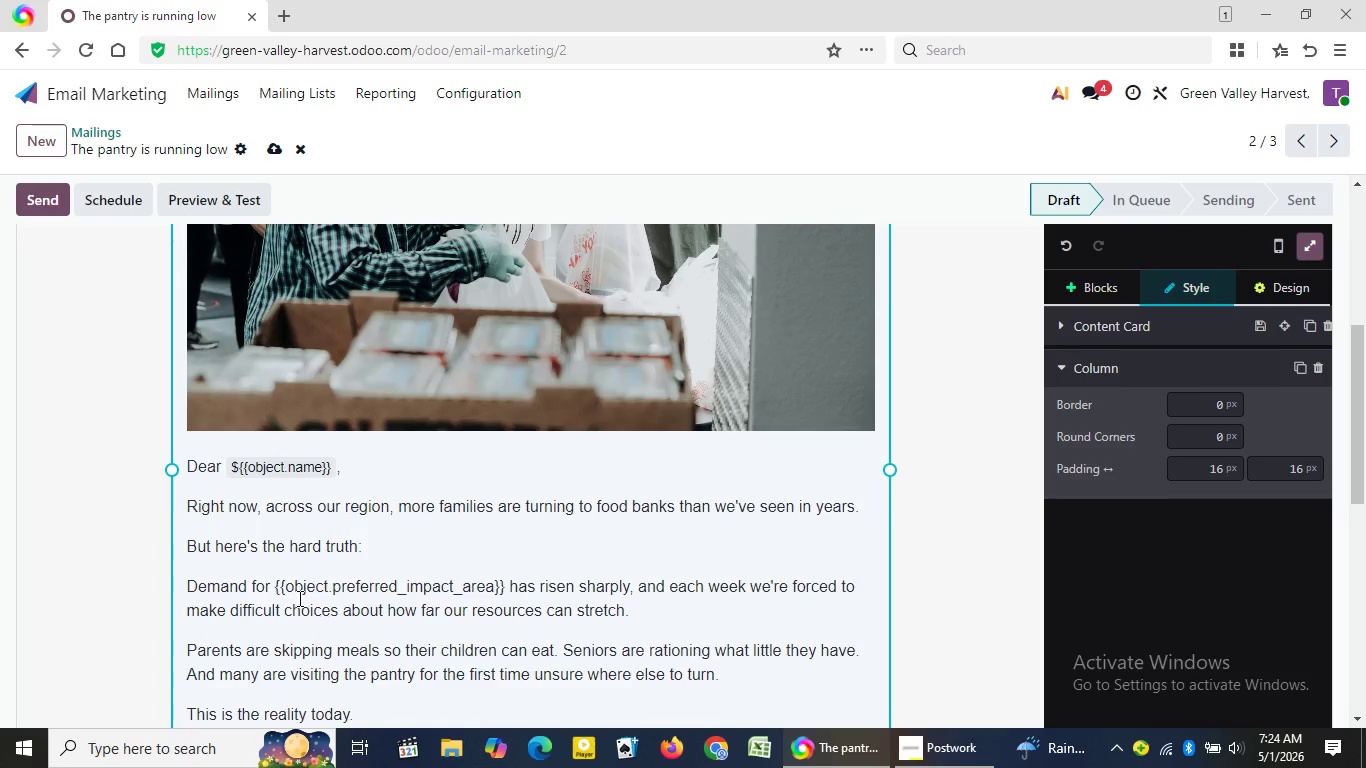 
key(Shift+Enter)
 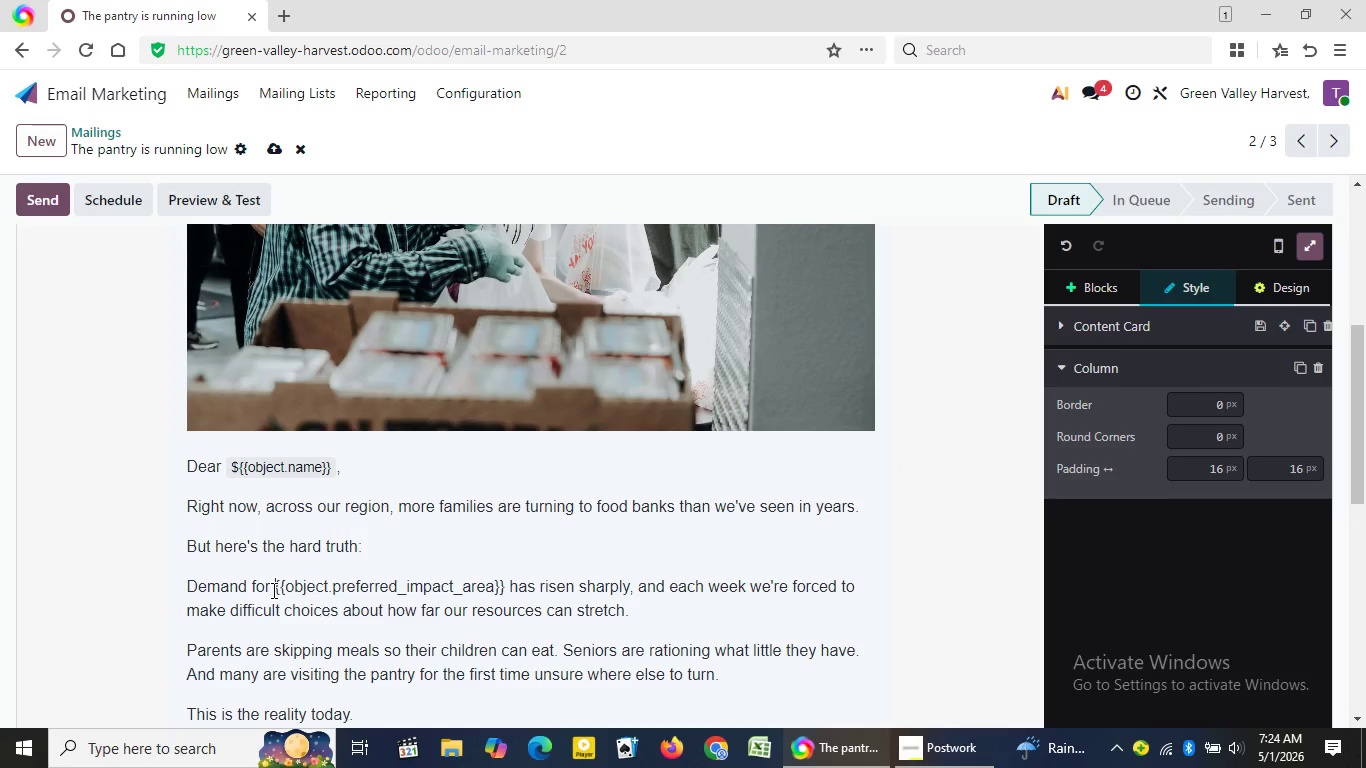 
left_click([272, 590])
 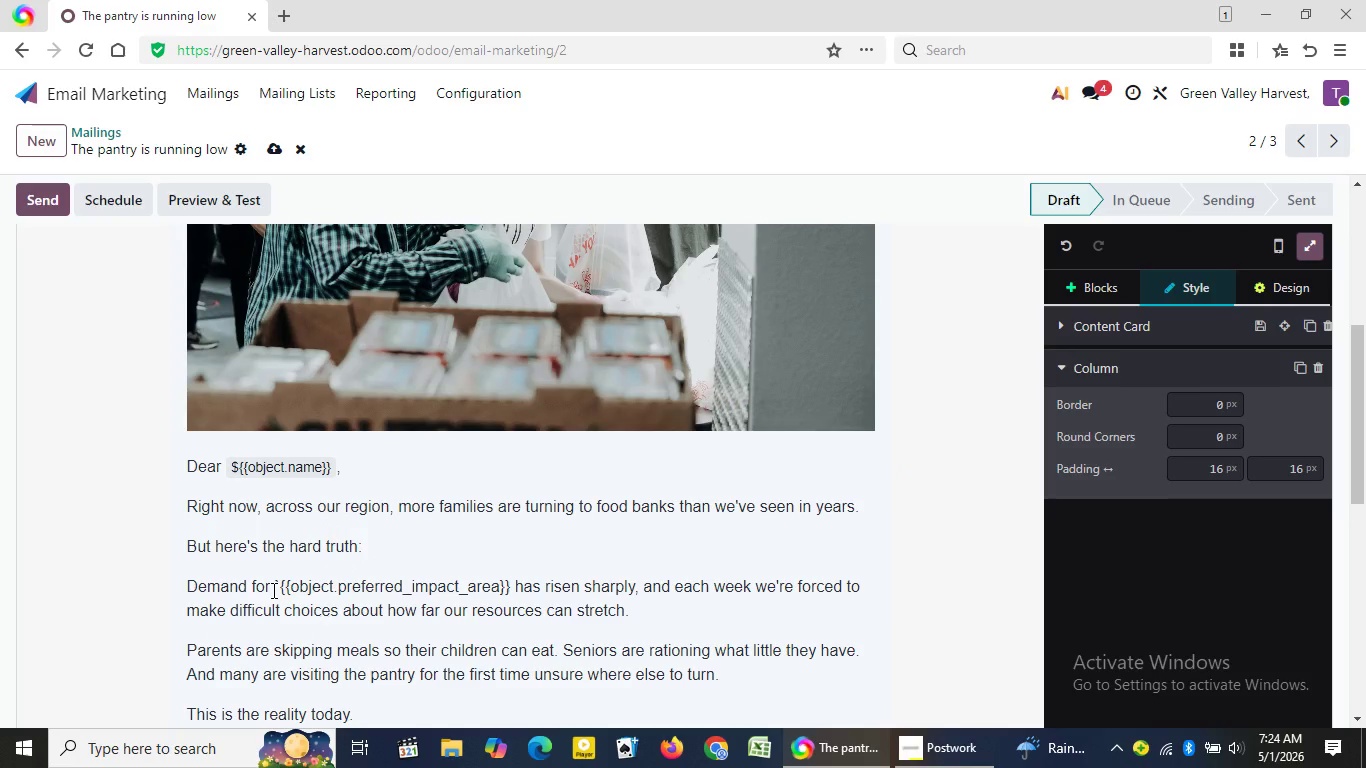 
key(ArrowRight)
 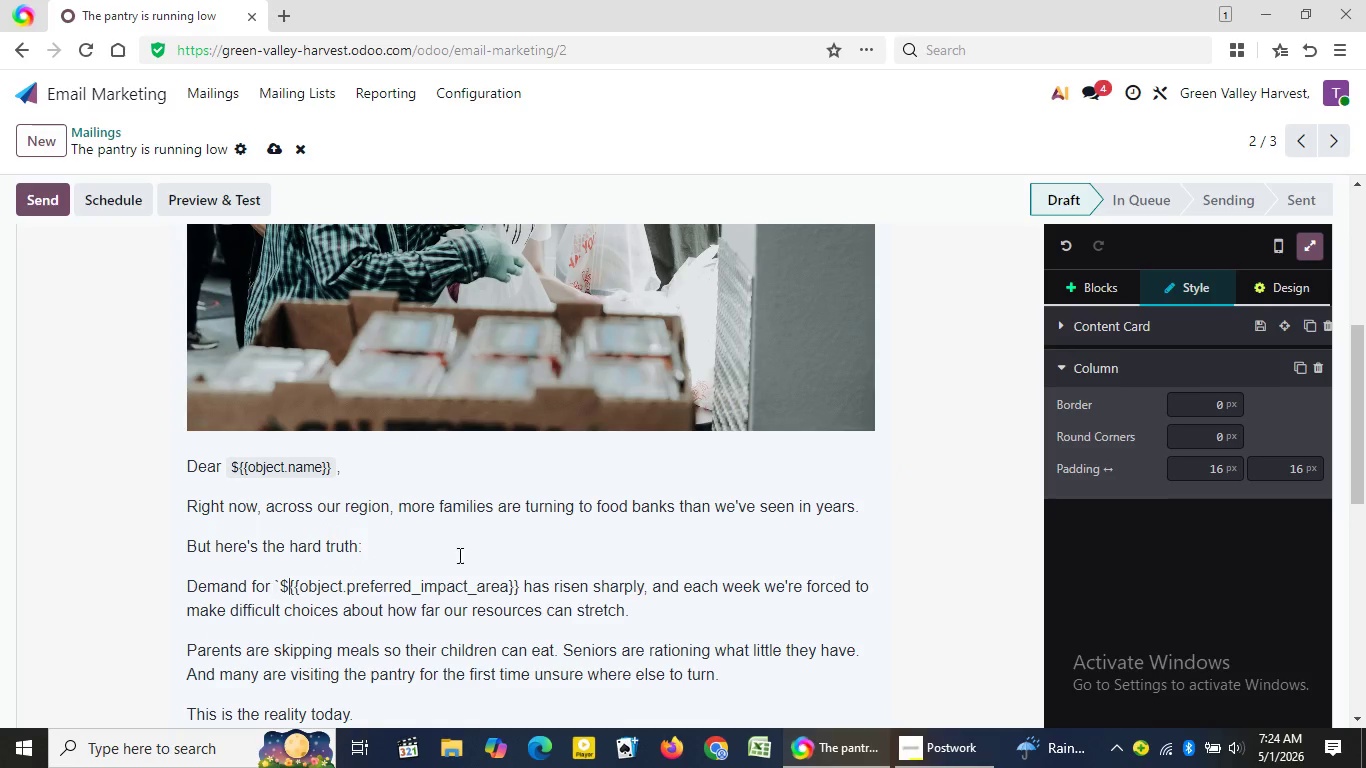 
key(Backquote)
 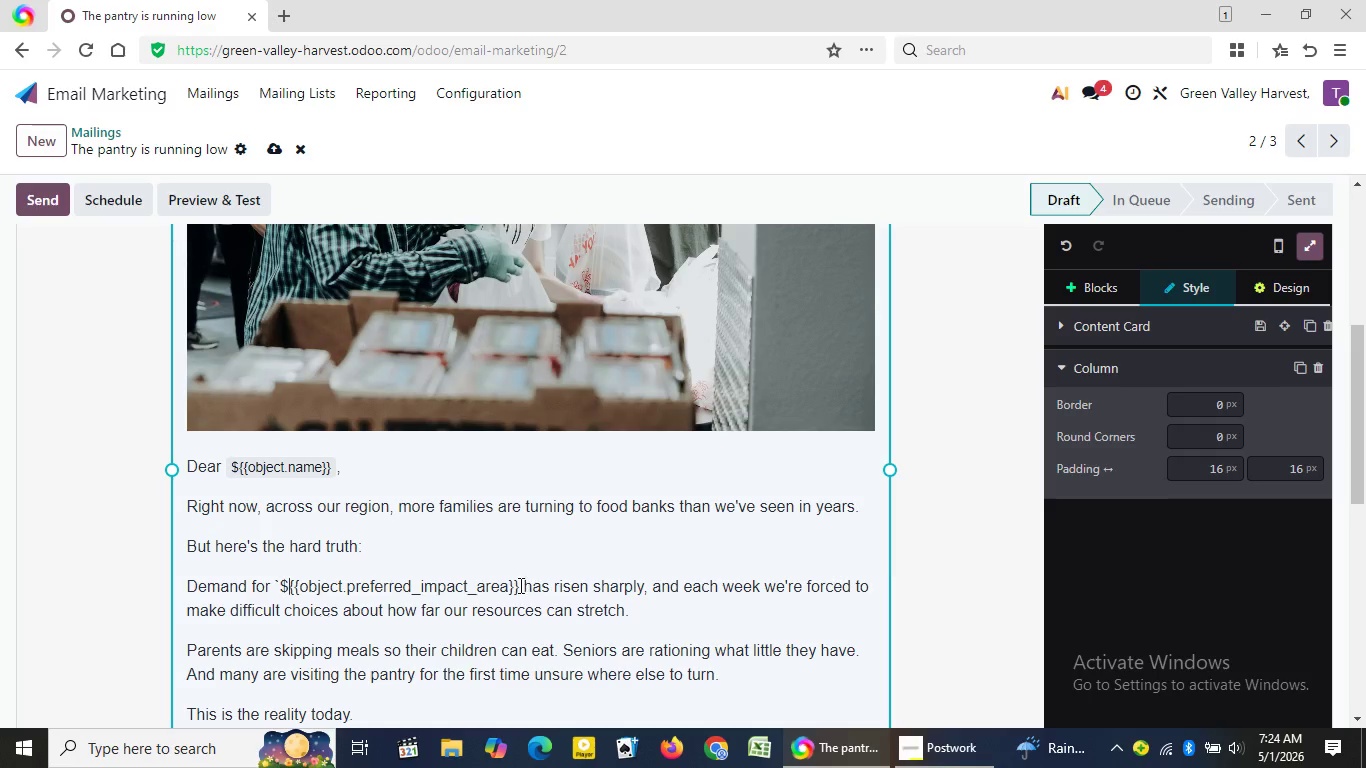 
key(Shift+4)
 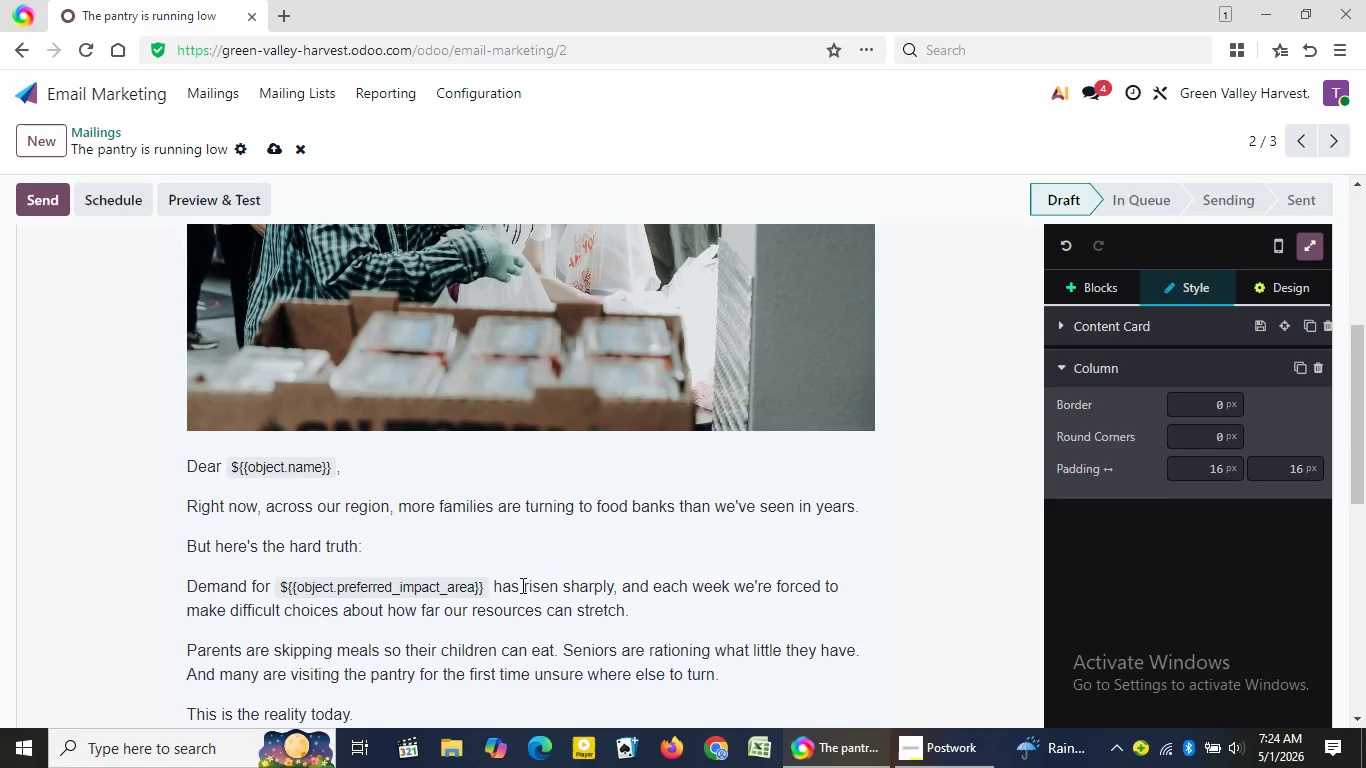 
left_click([521, 585])
 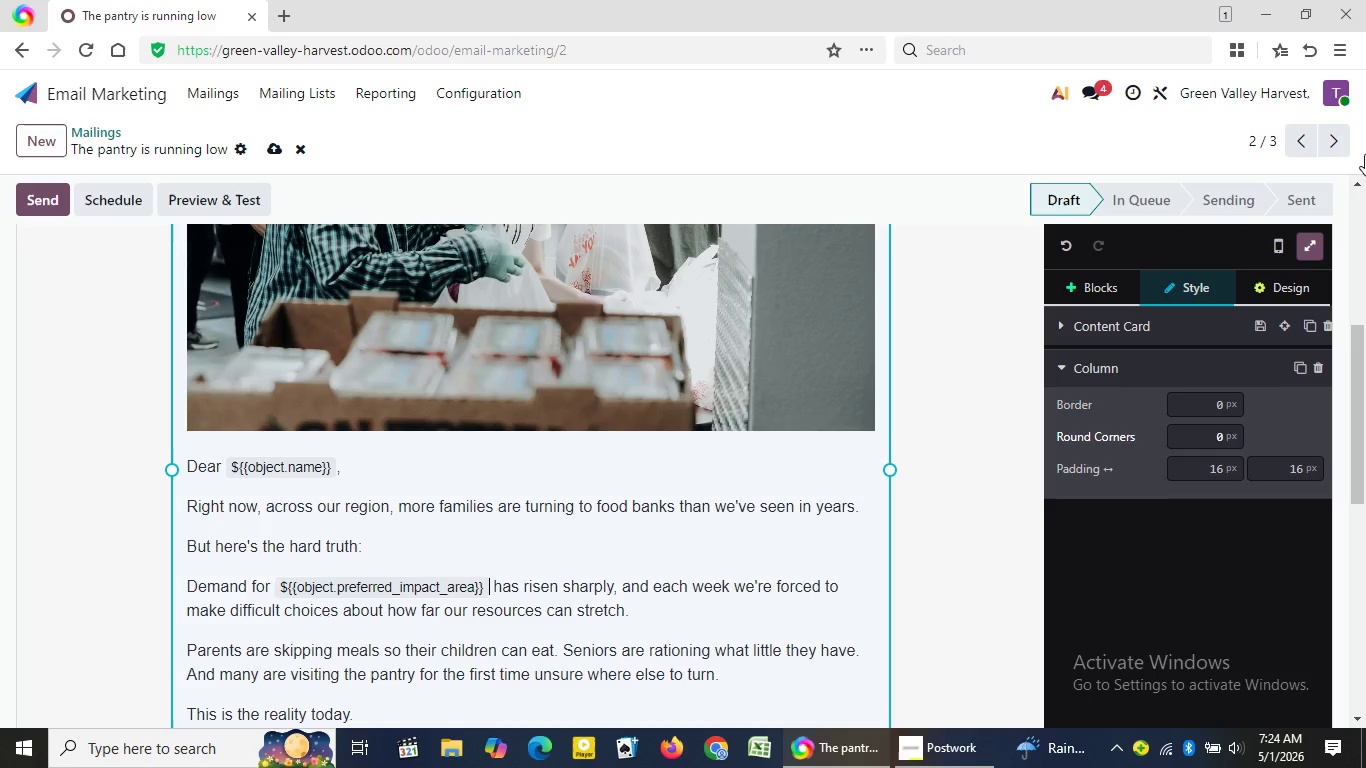 
key(Backquote)
 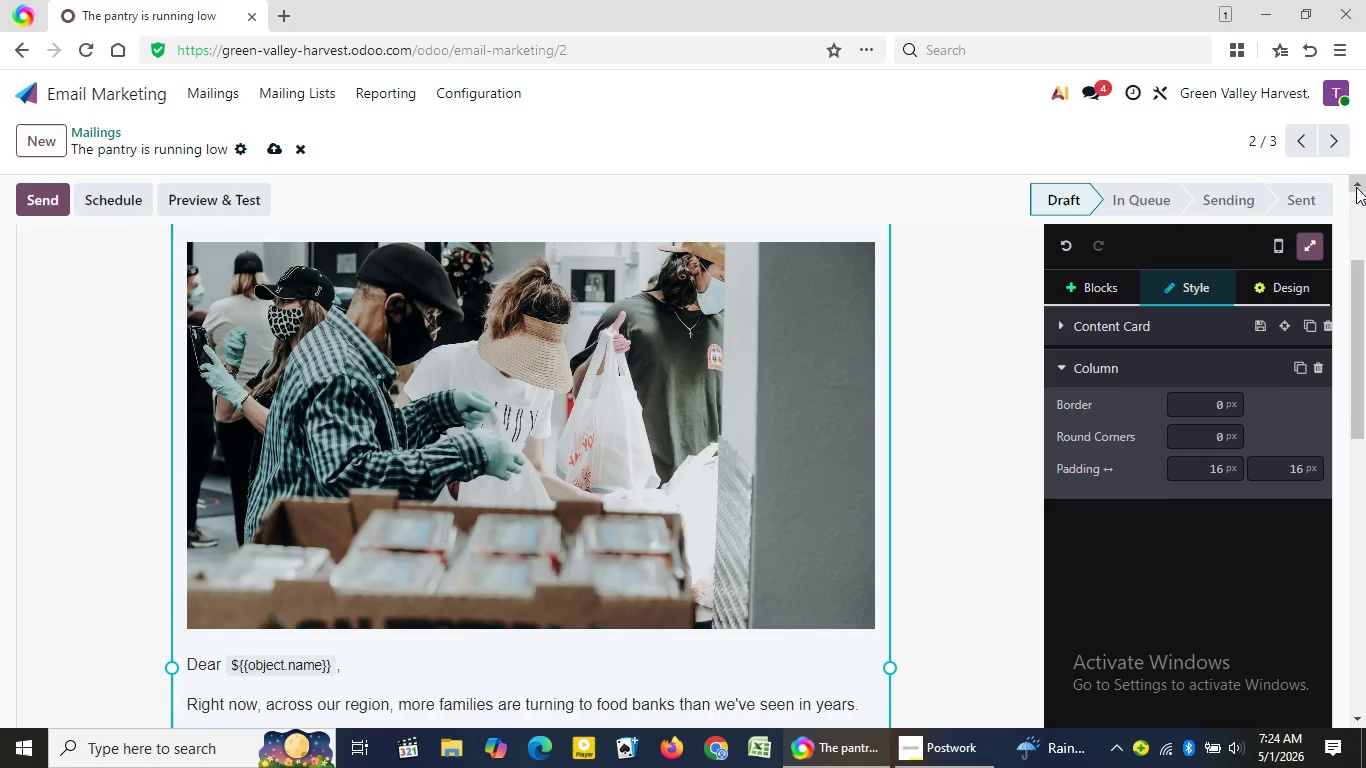 
double_click([1356, 187])
 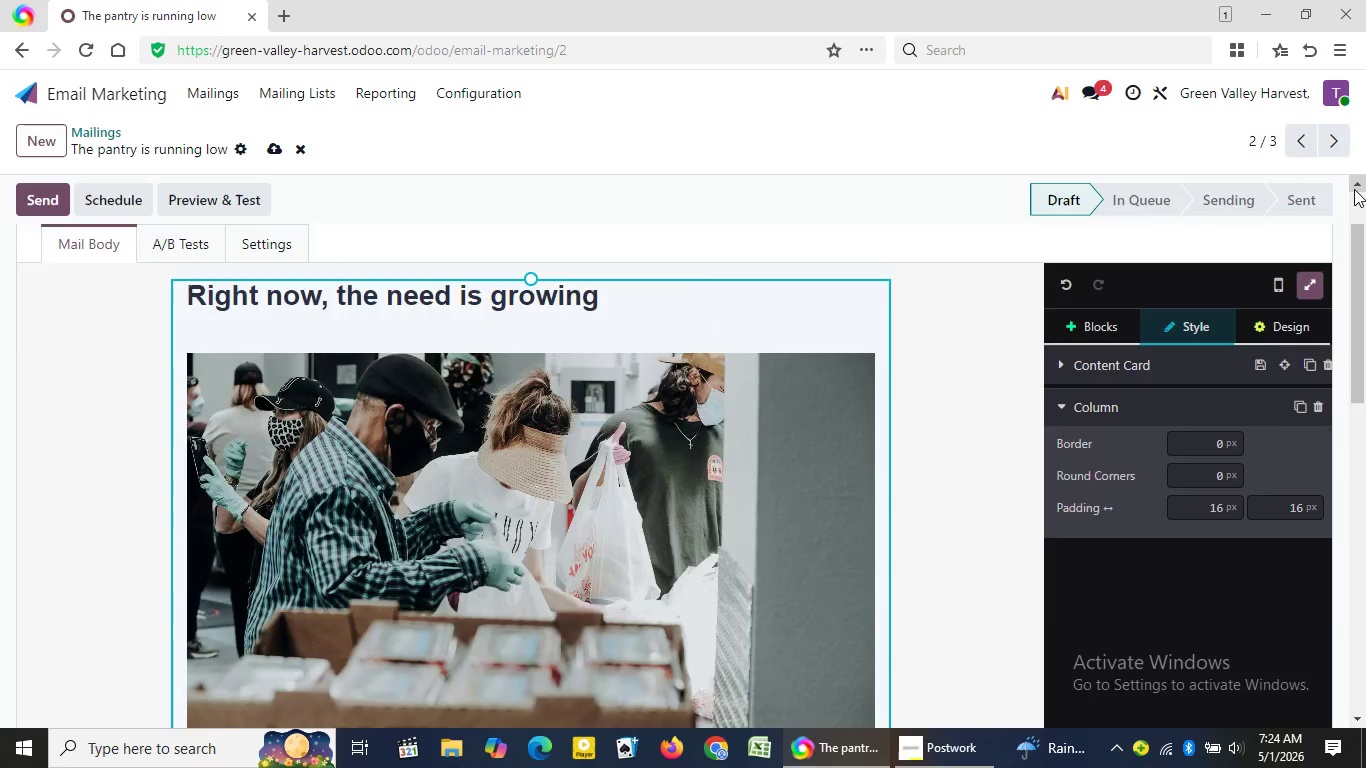 
triple_click([1356, 187])
 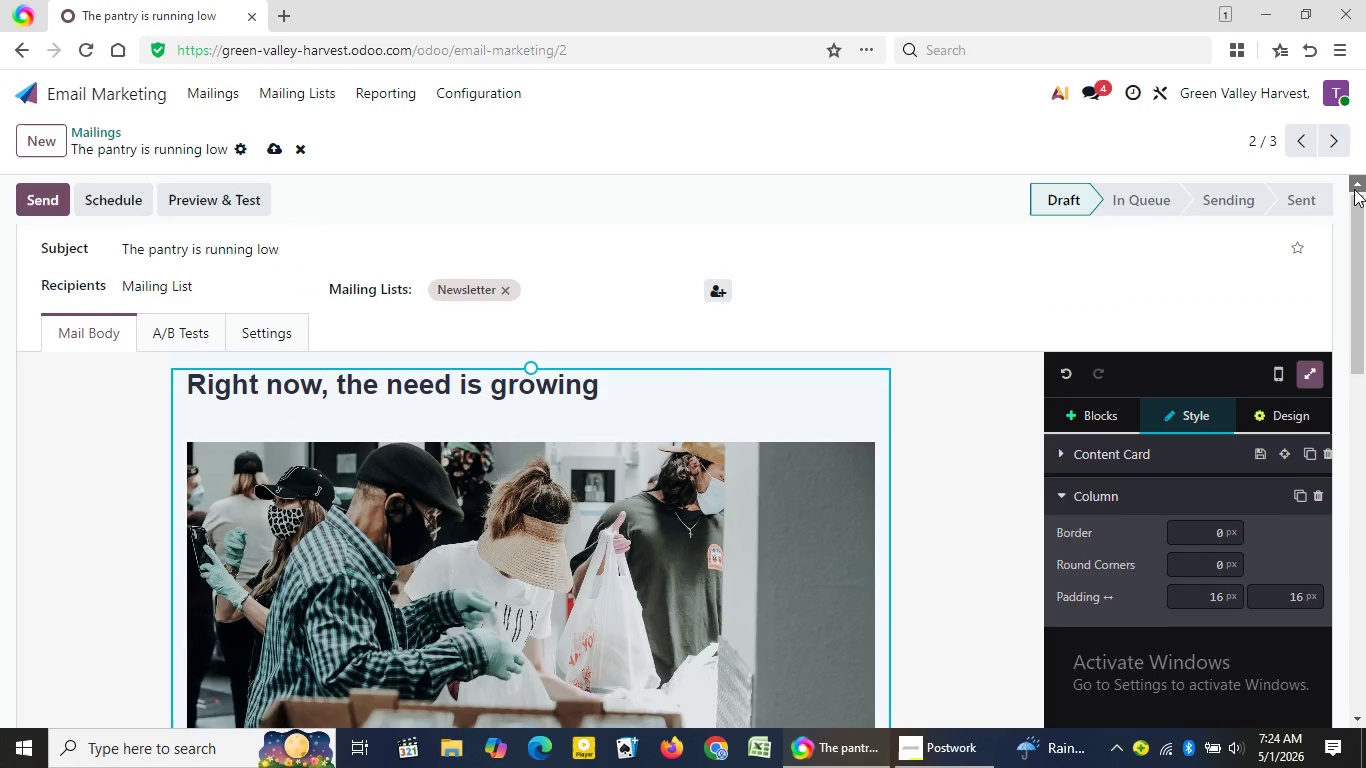 
triple_click([1356, 187])
 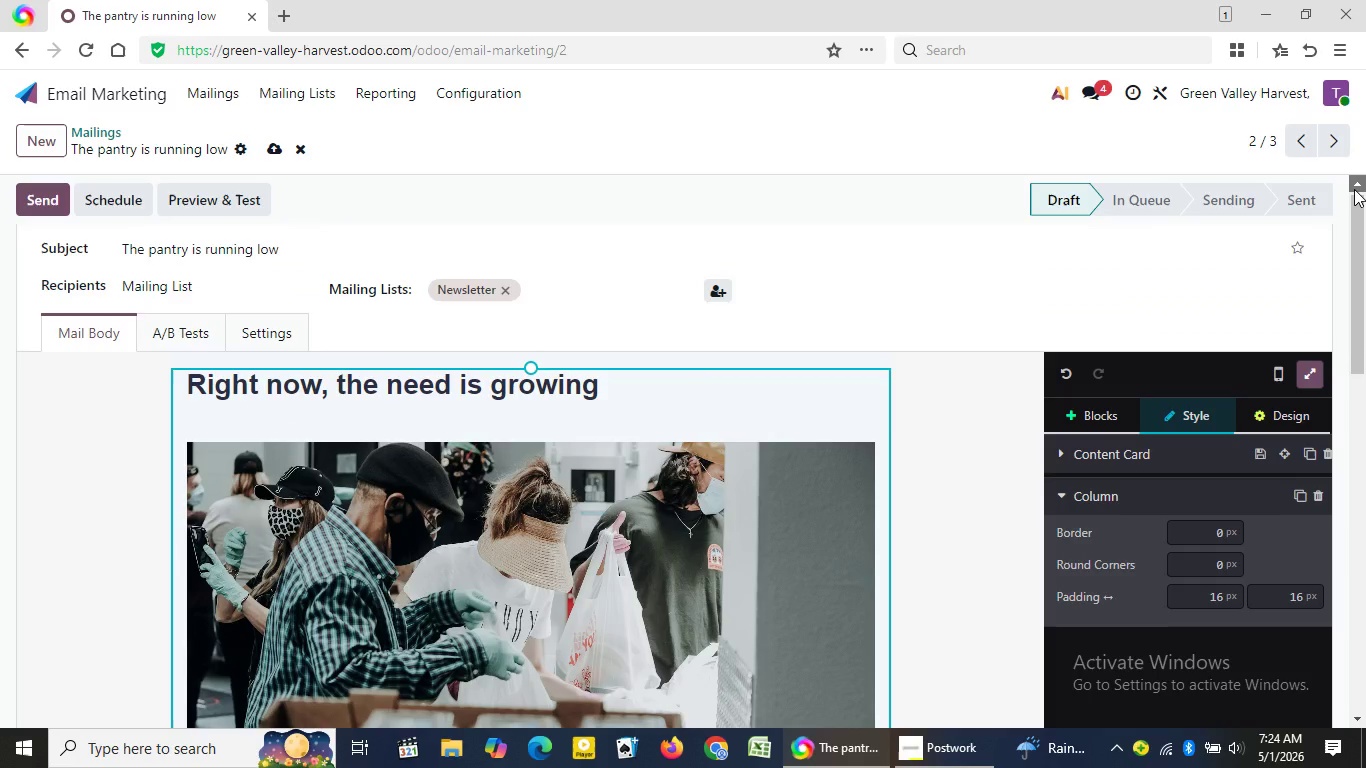 
triple_click([1356, 187])
 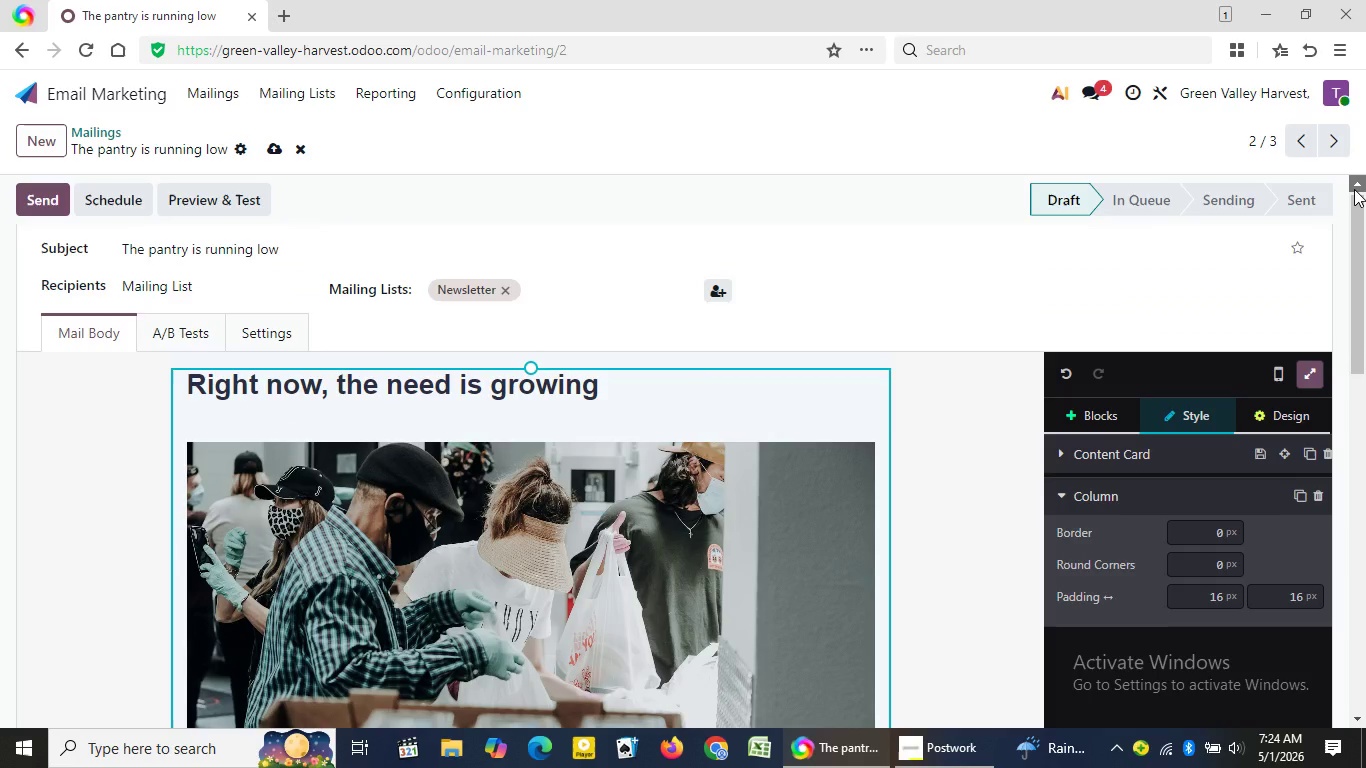 
triple_click([1356, 187])
 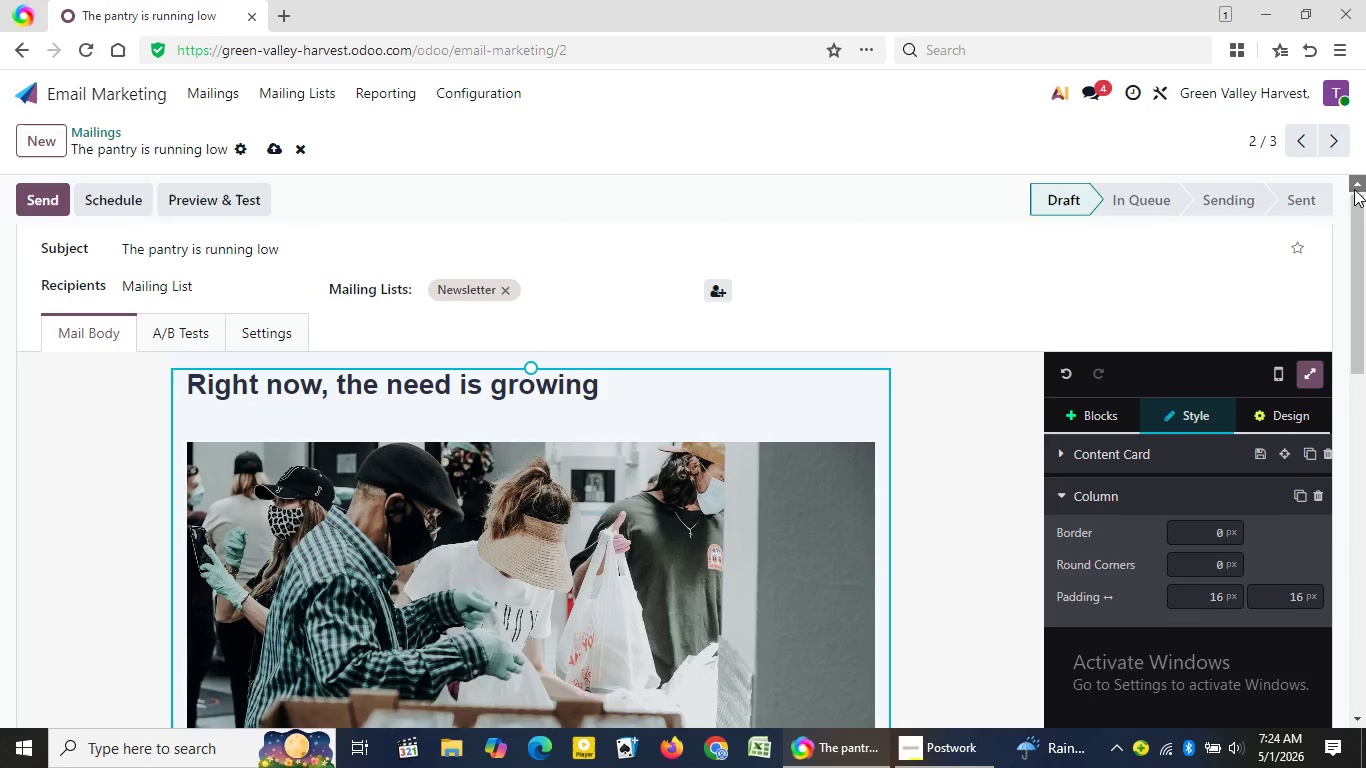 
triple_click([1356, 187])
 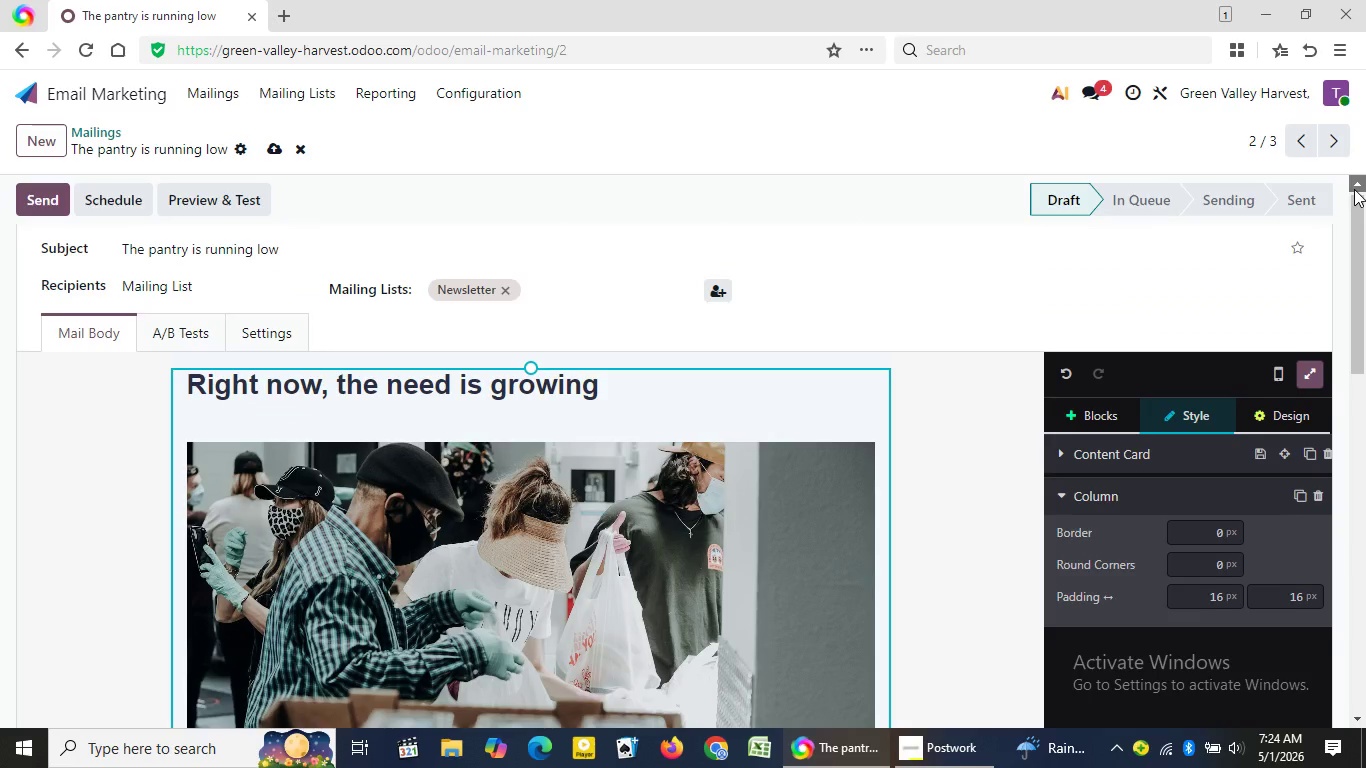 
triple_click([1356, 187])
 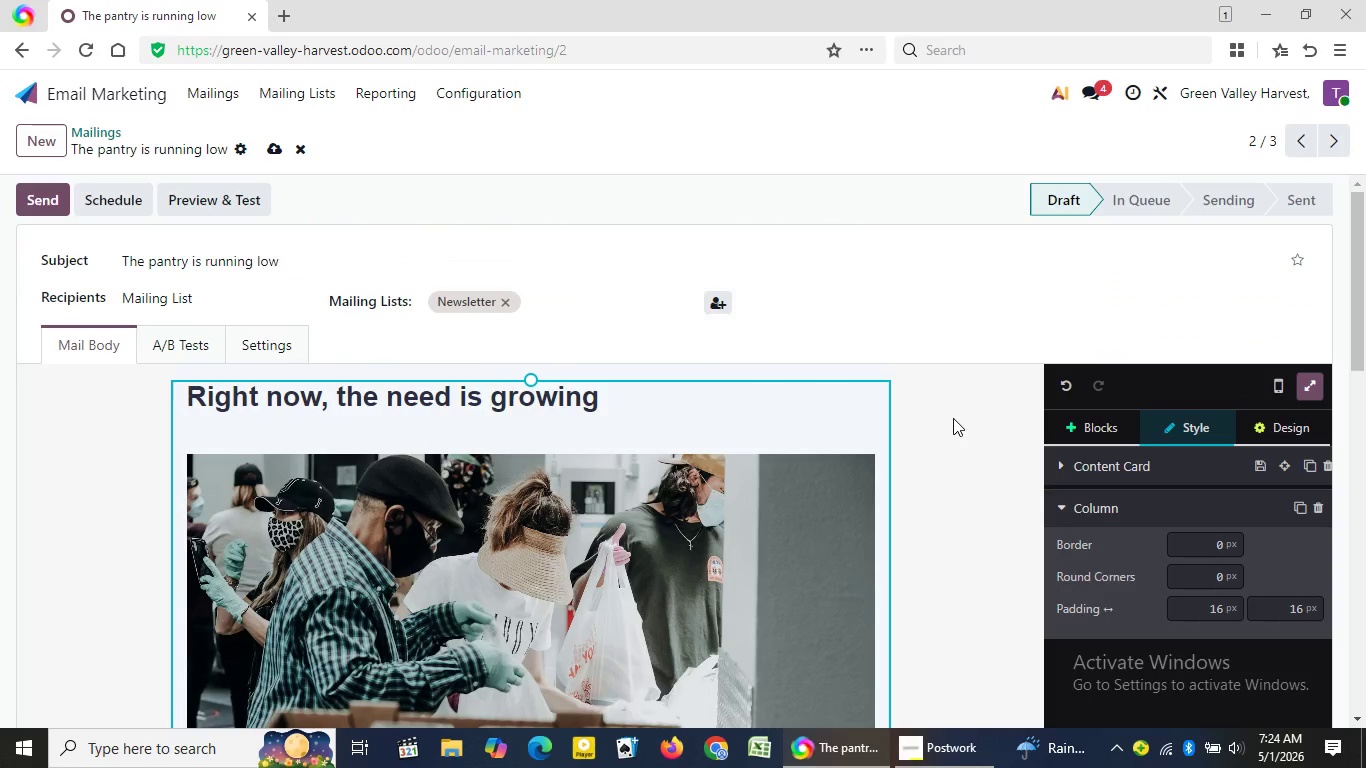 
triple_click([1354, 189])
 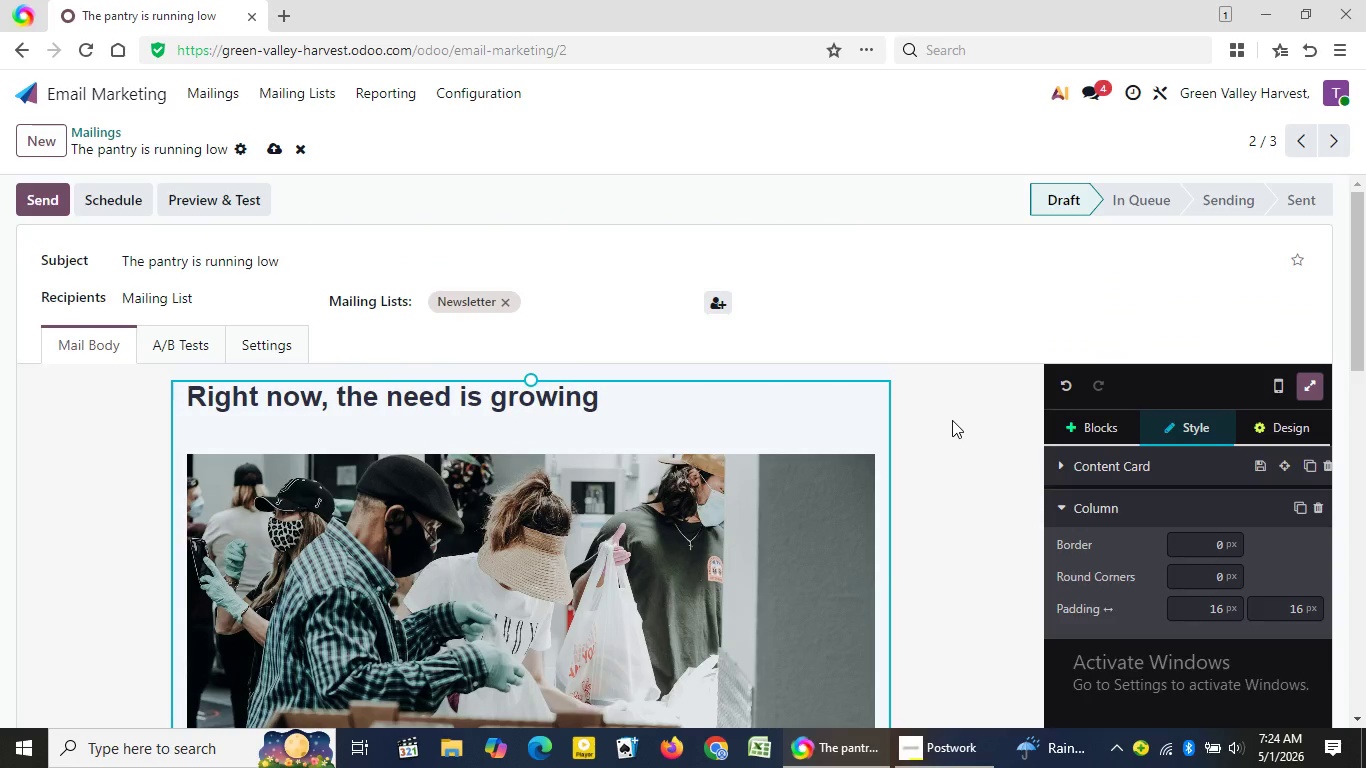 
triple_click([1354, 189])
 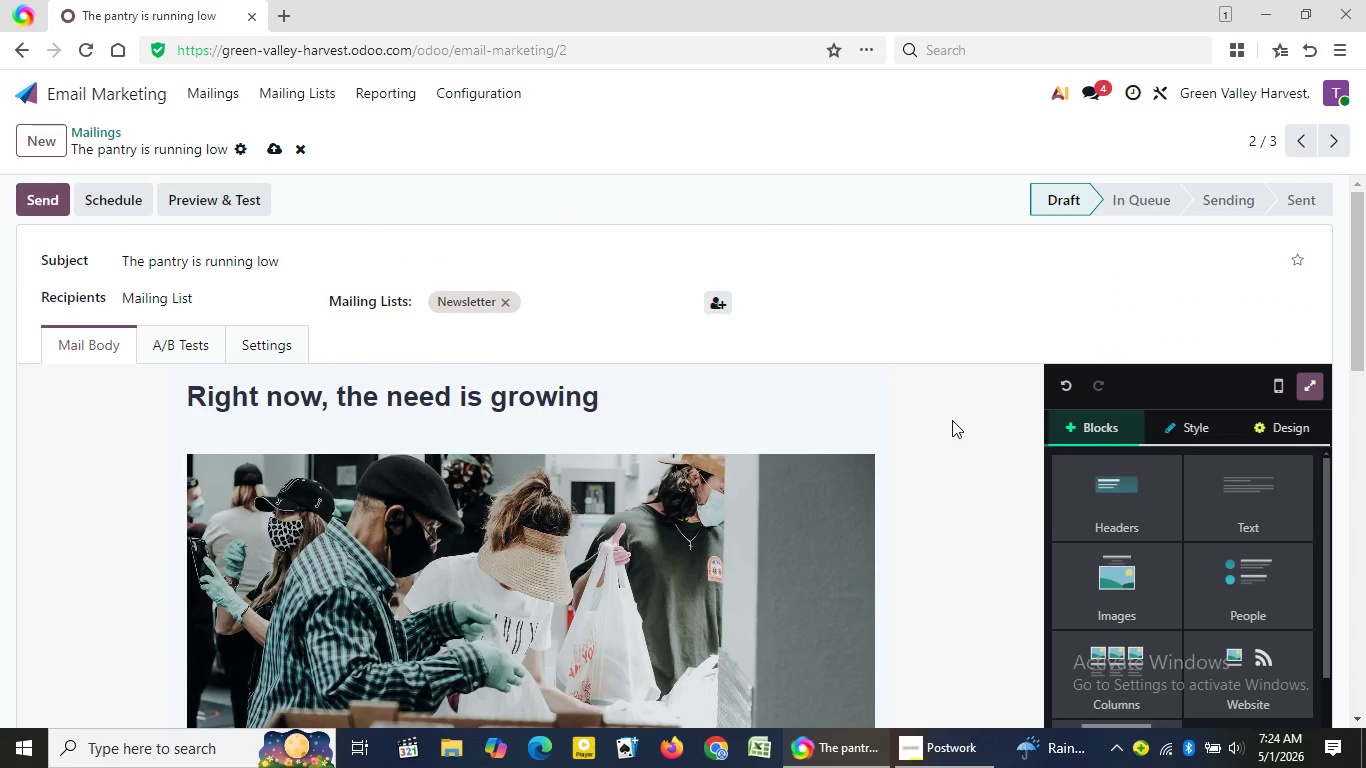 
triple_click([1354, 189])
 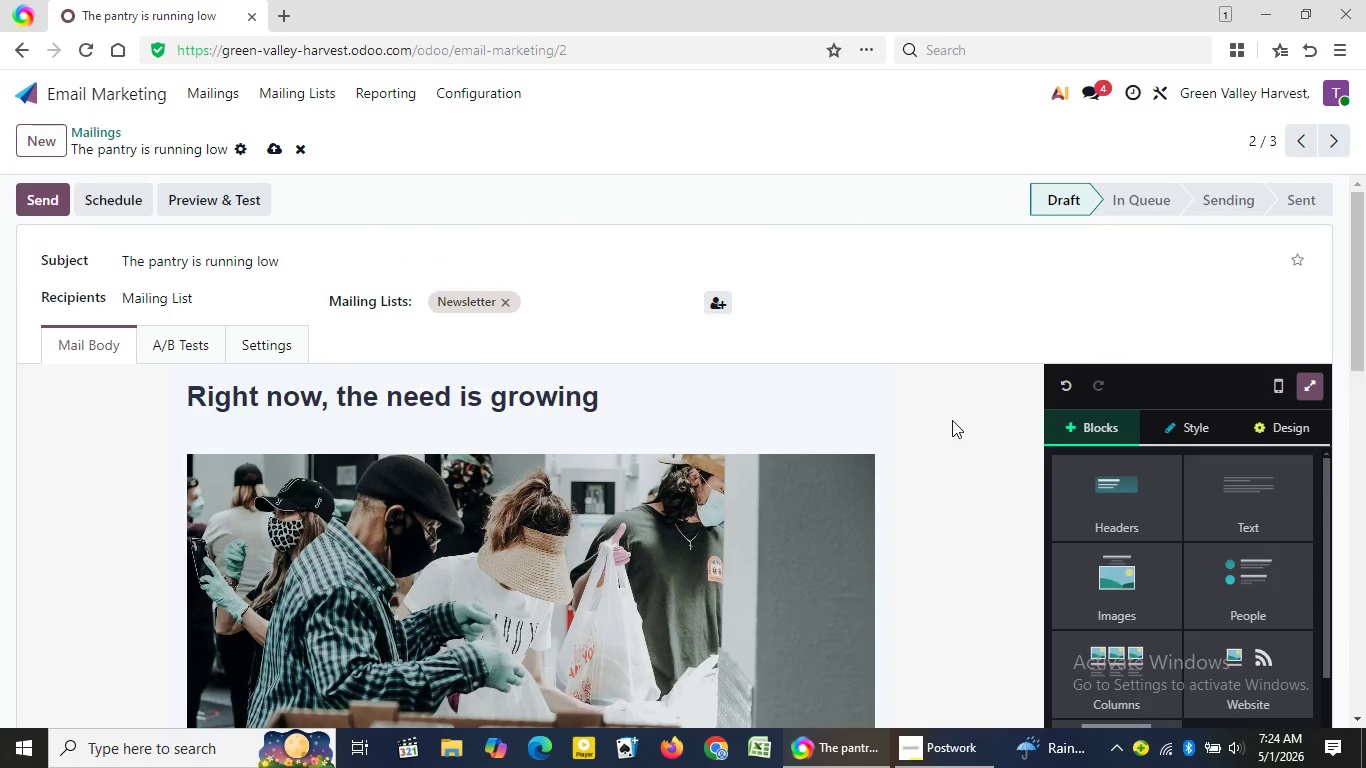 
left_click([952, 420])
 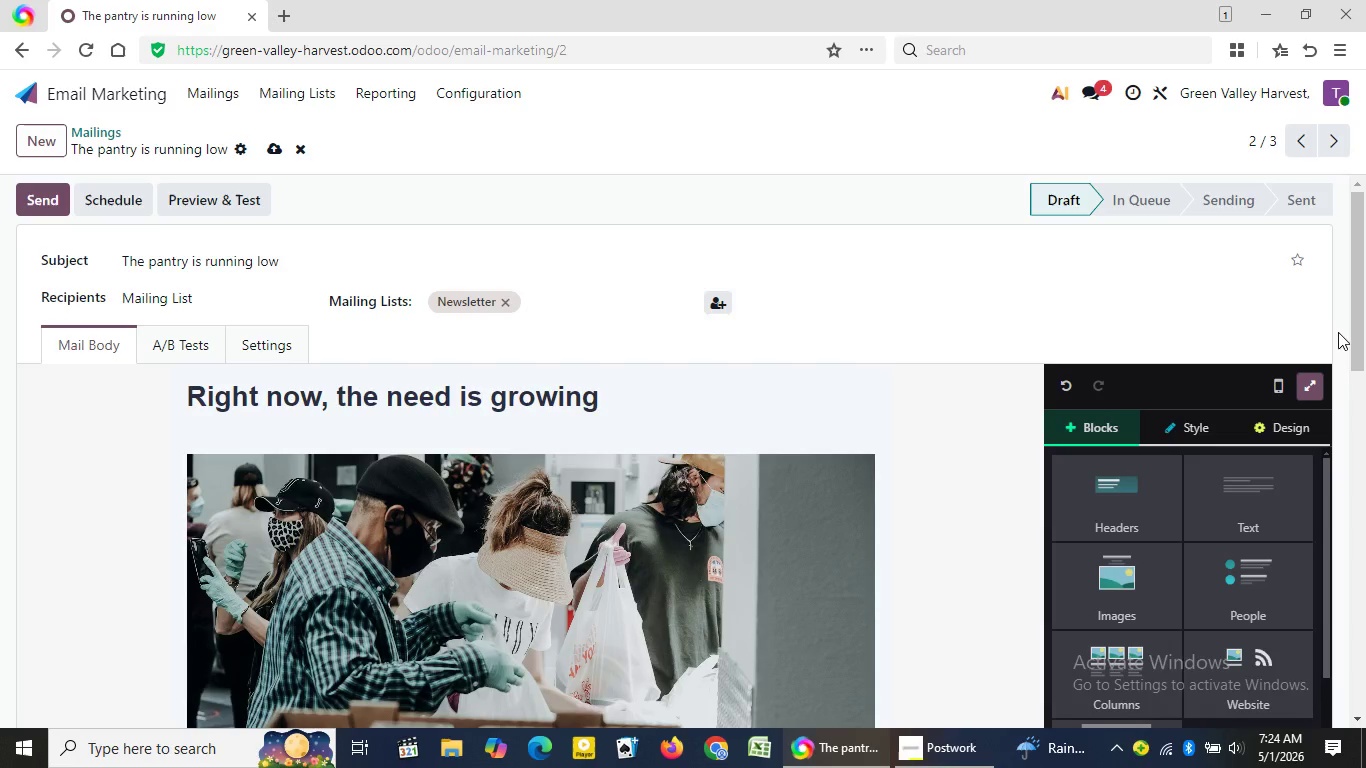 
wait(16.69)
 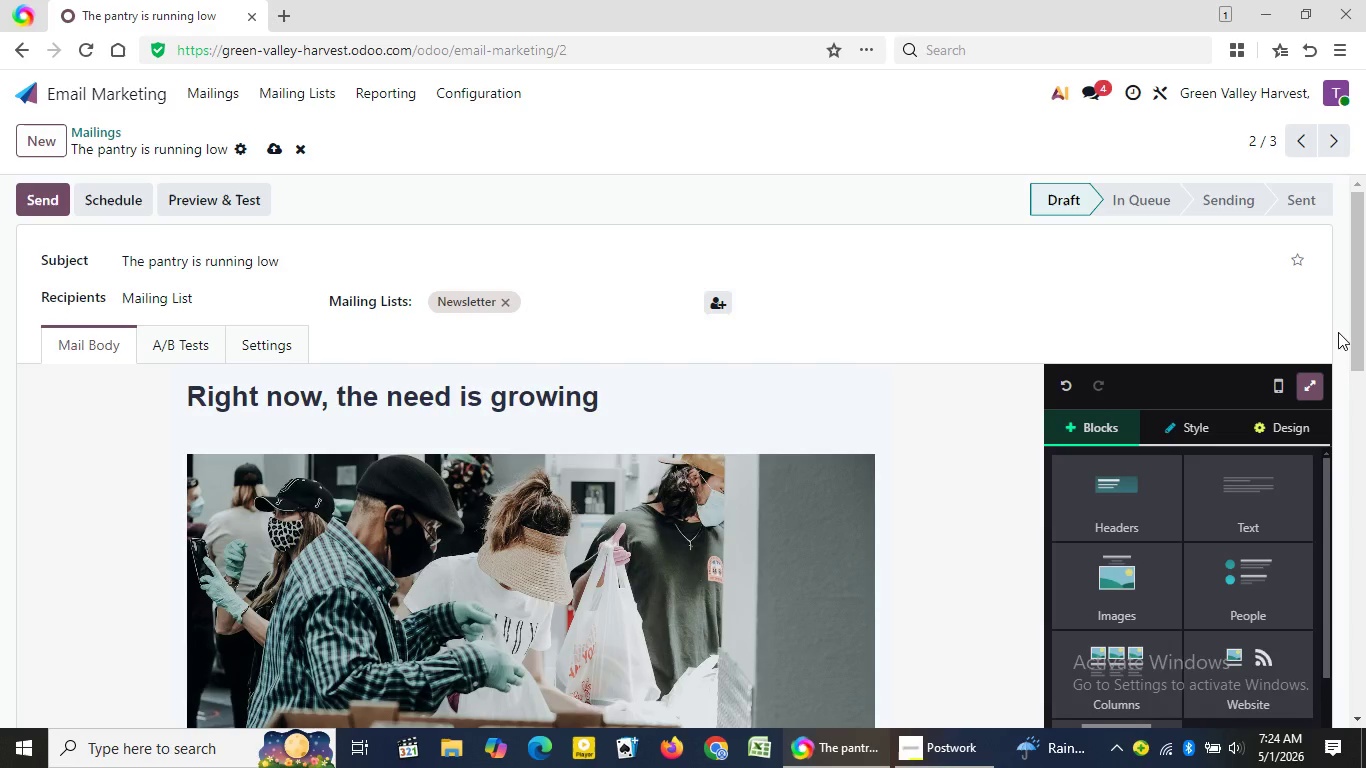 
left_click_drag(start_coordinate=[1357, 328], to_coordinate=[1357, 557])
 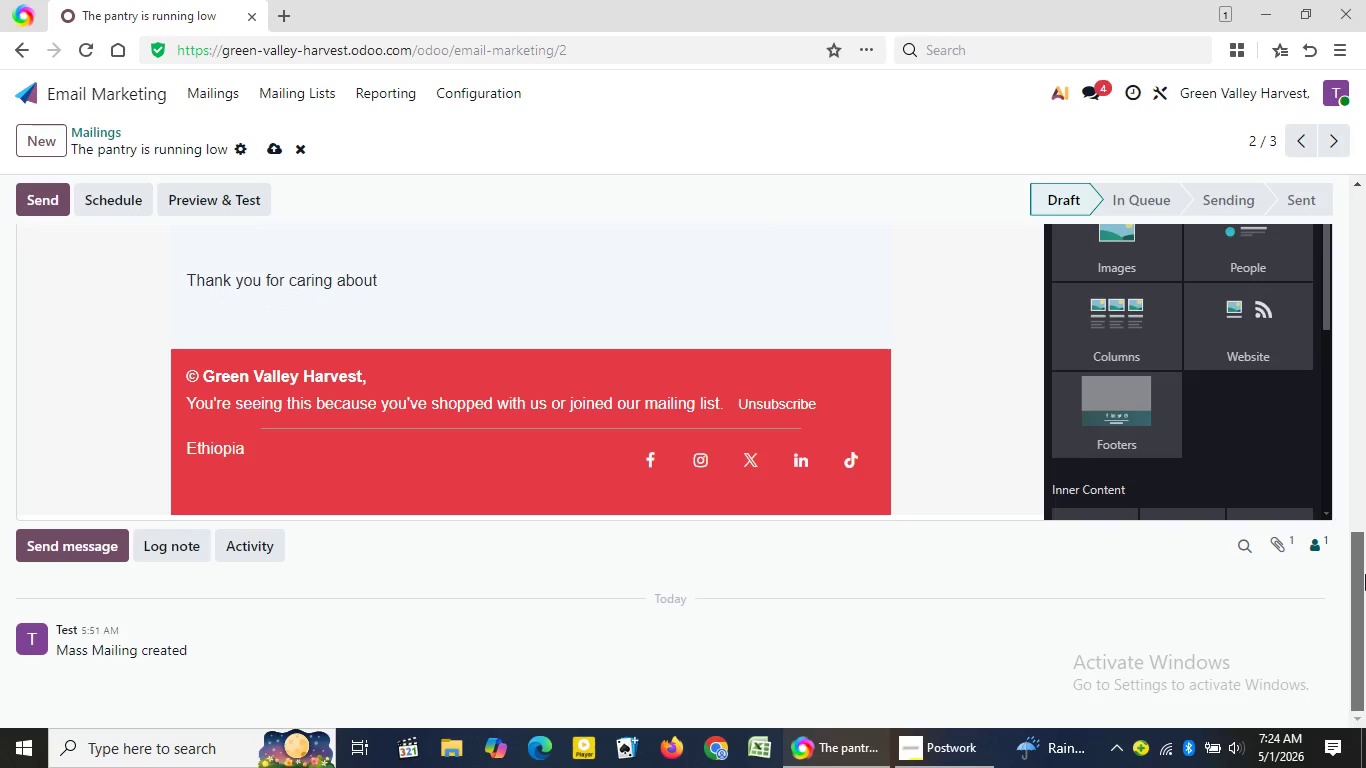 
wait(7.02)
 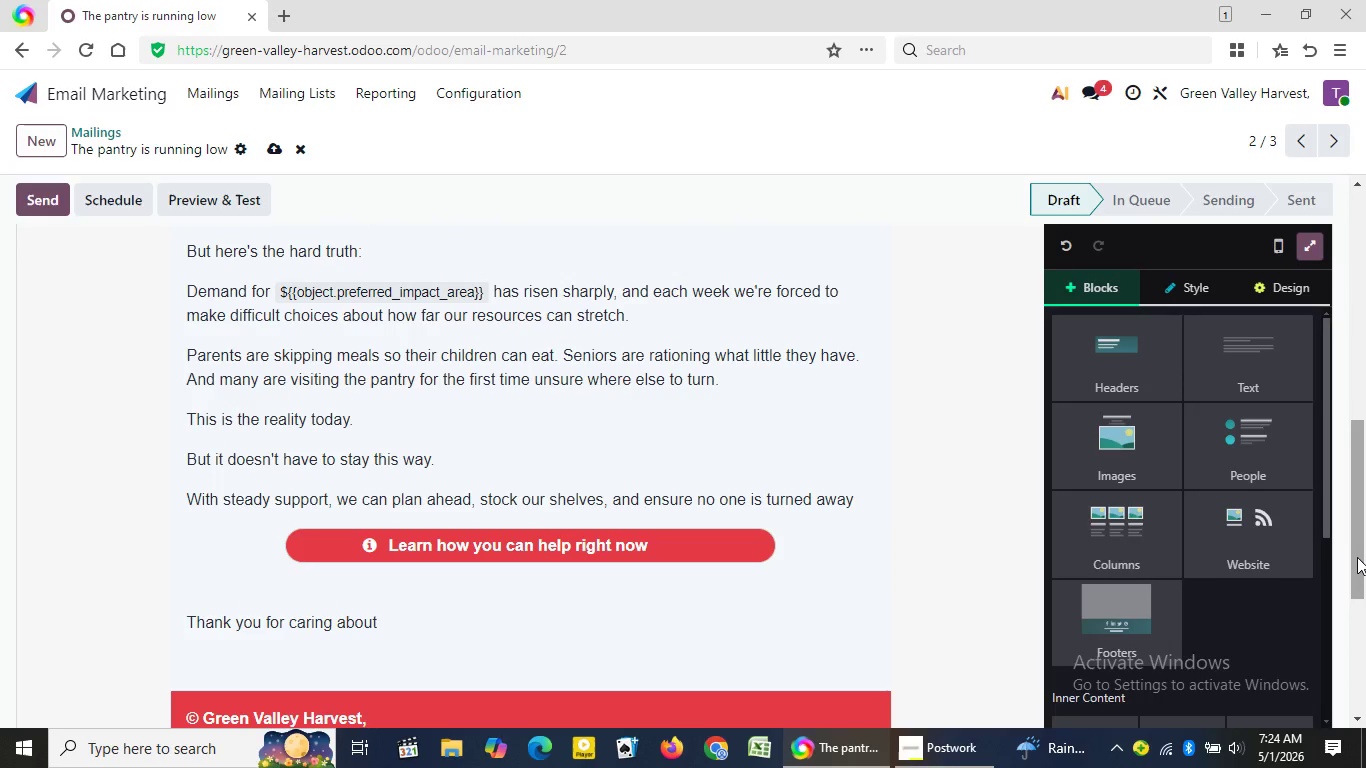 
left_click_drag(start_coordinate=[1360, 457], to_coordinate=[1365, 574])
 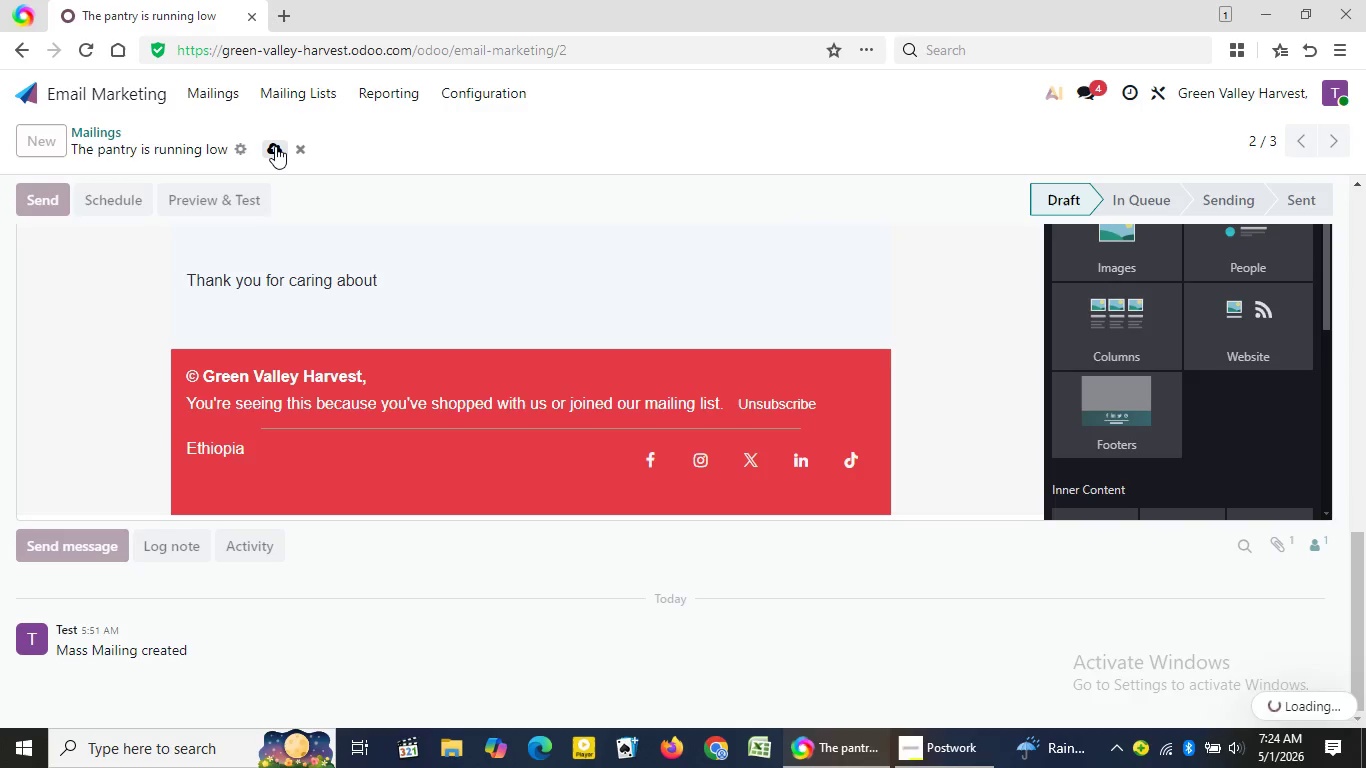 
left_click([275, 146])
 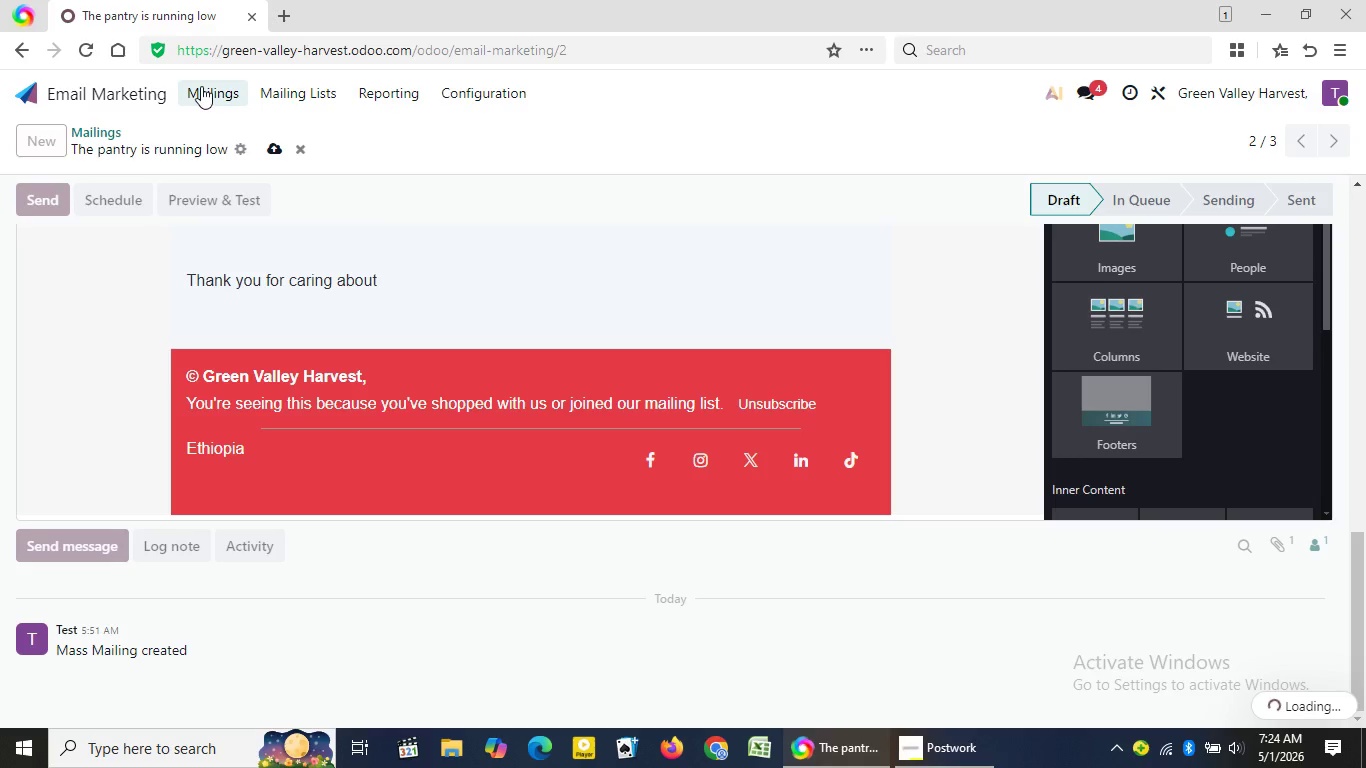 
left_click([201, 86])
 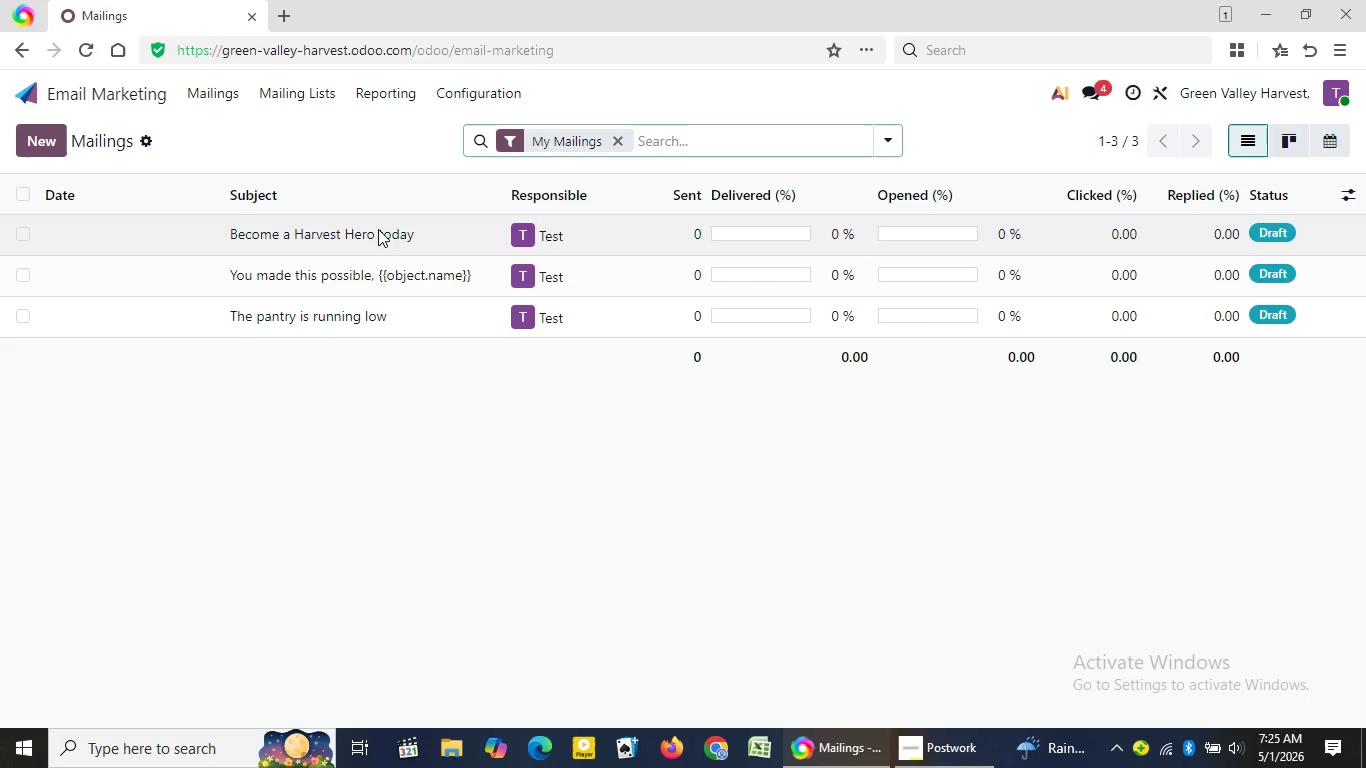 
wait(6.31)
 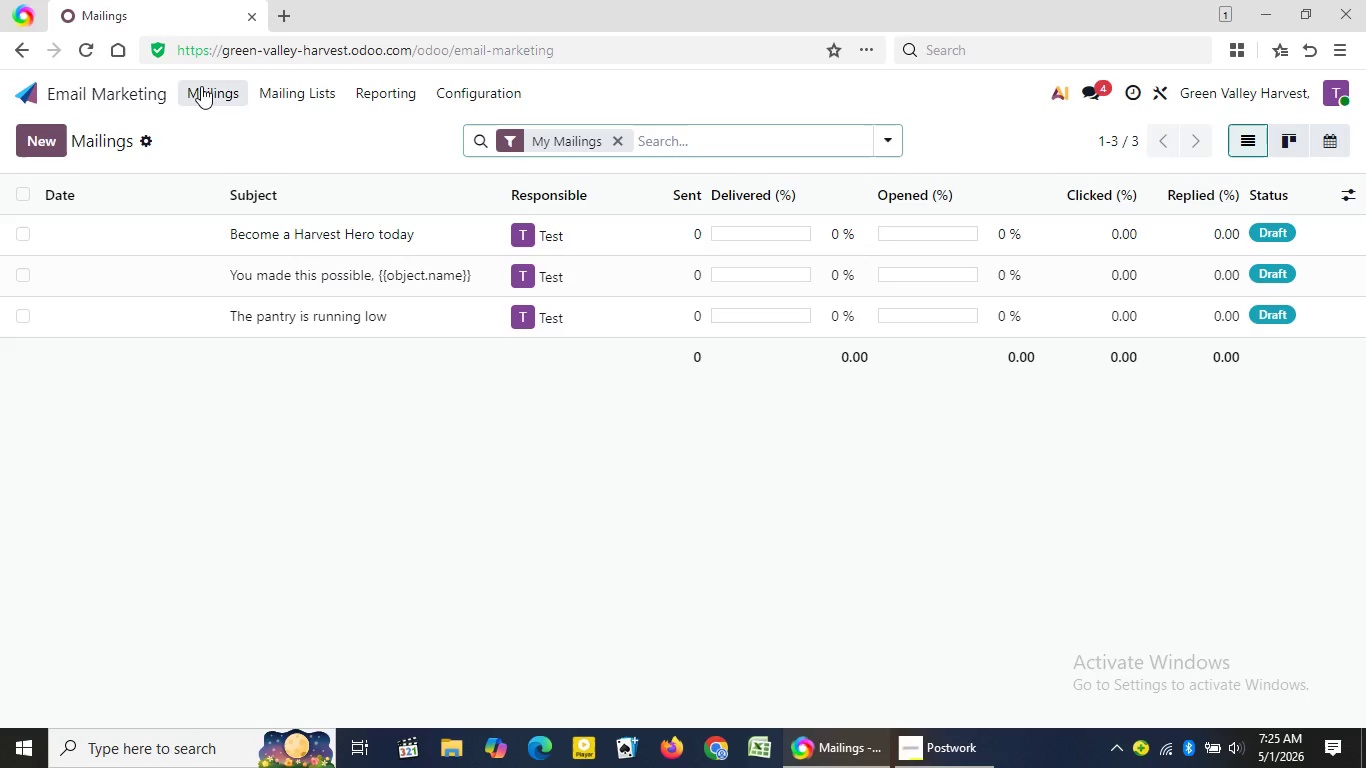 
left_click([378, 229])
 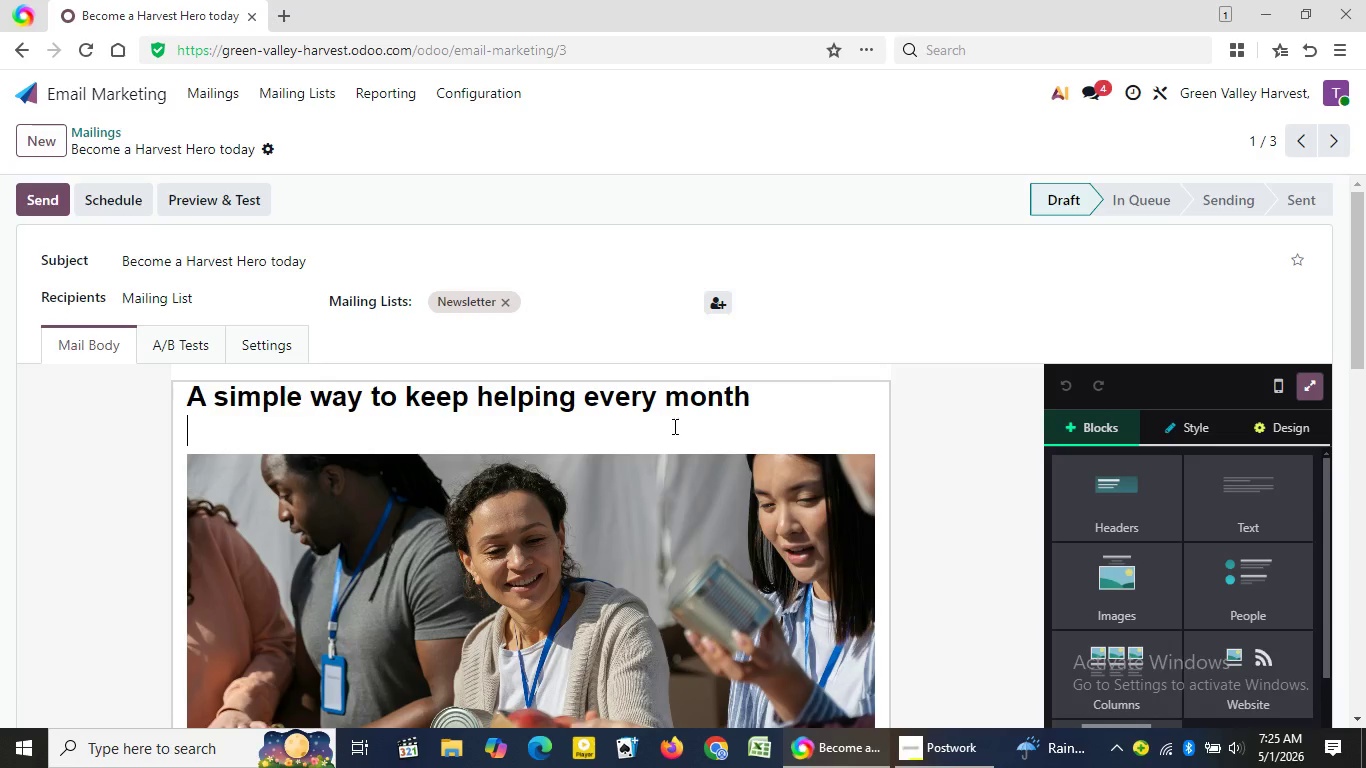 
wait(6.59)
 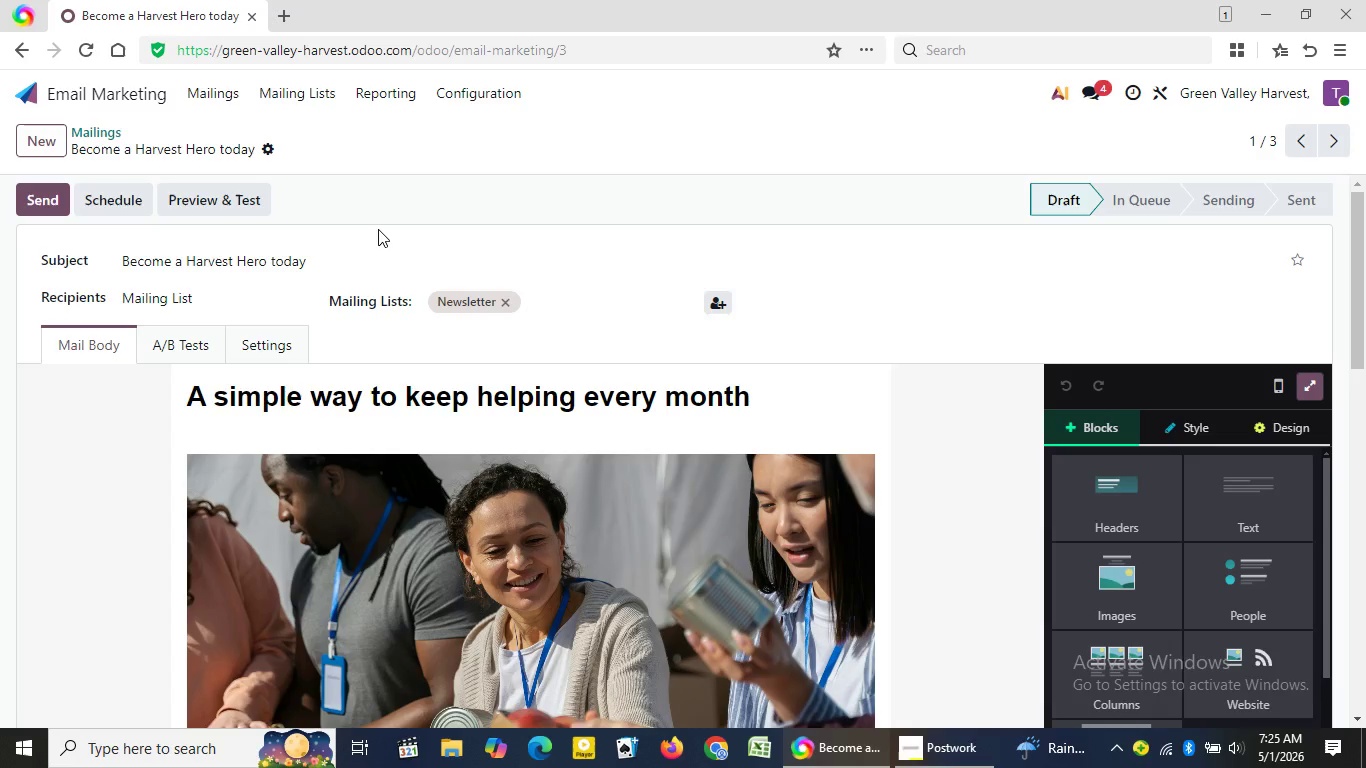 
left_click([673, 426])
 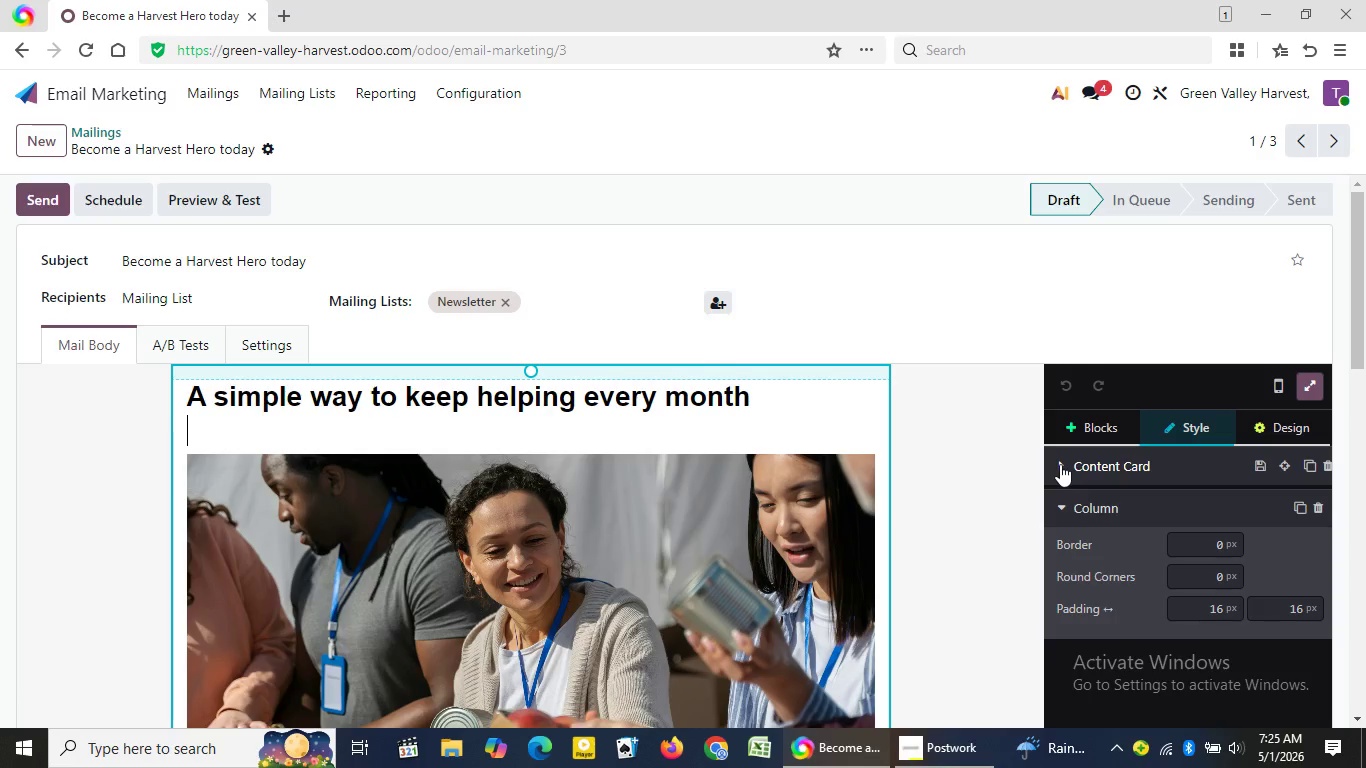 
wait(7.62)
 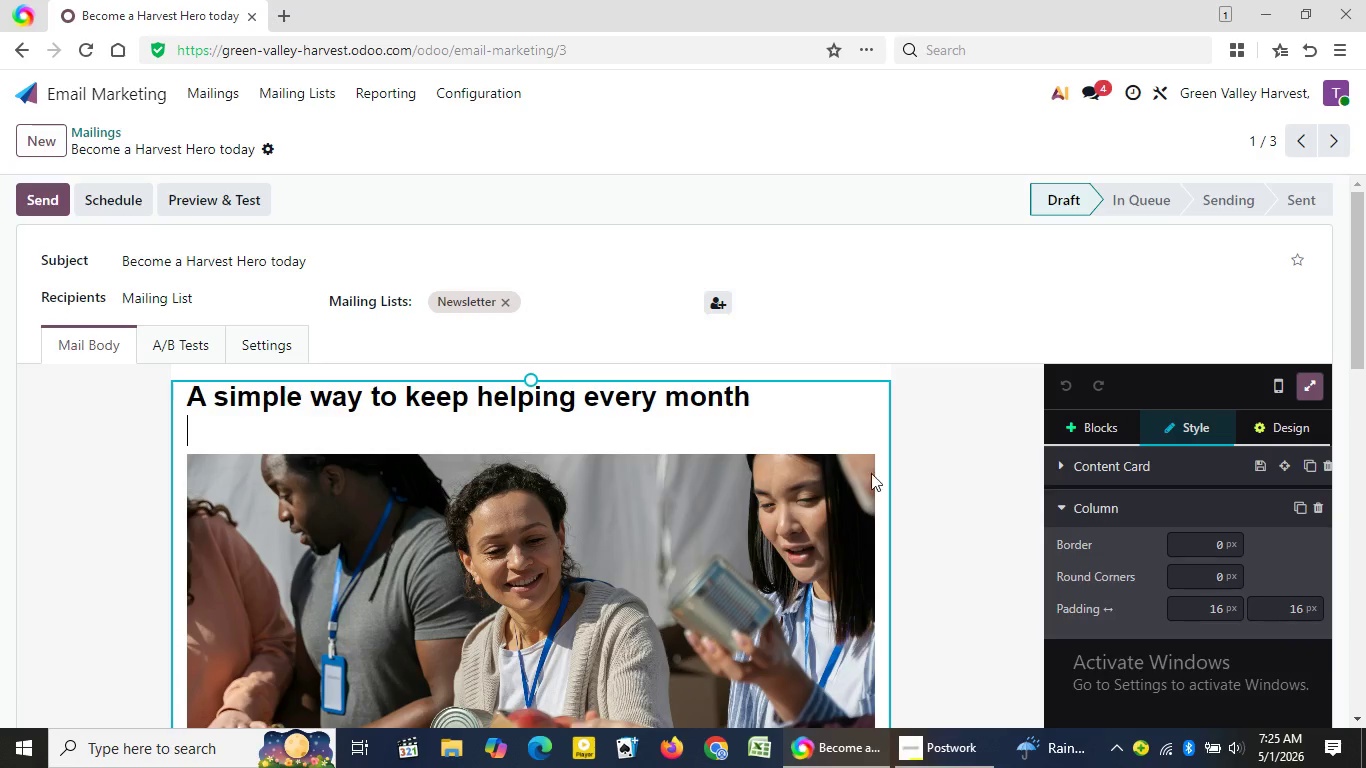 
left_click([1060, 464])
 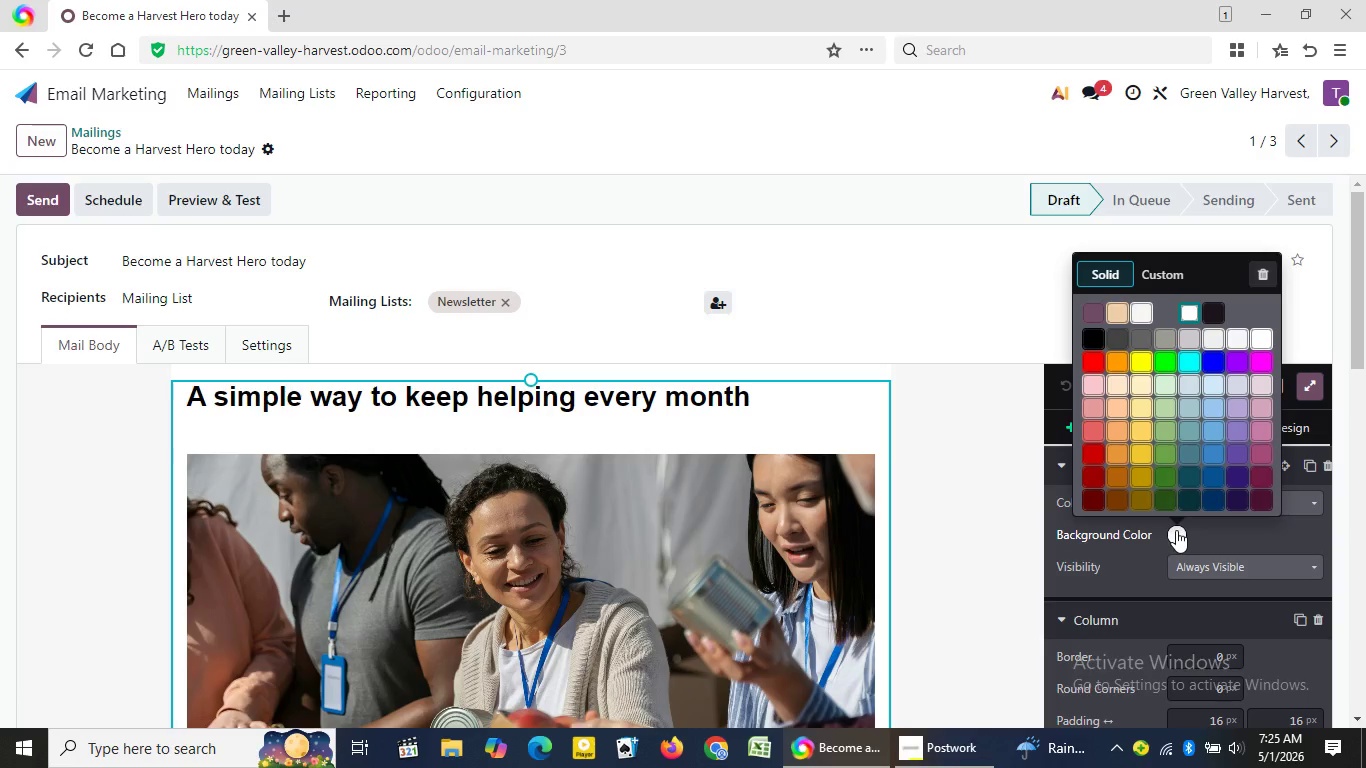 
left_click([1176, 530])
 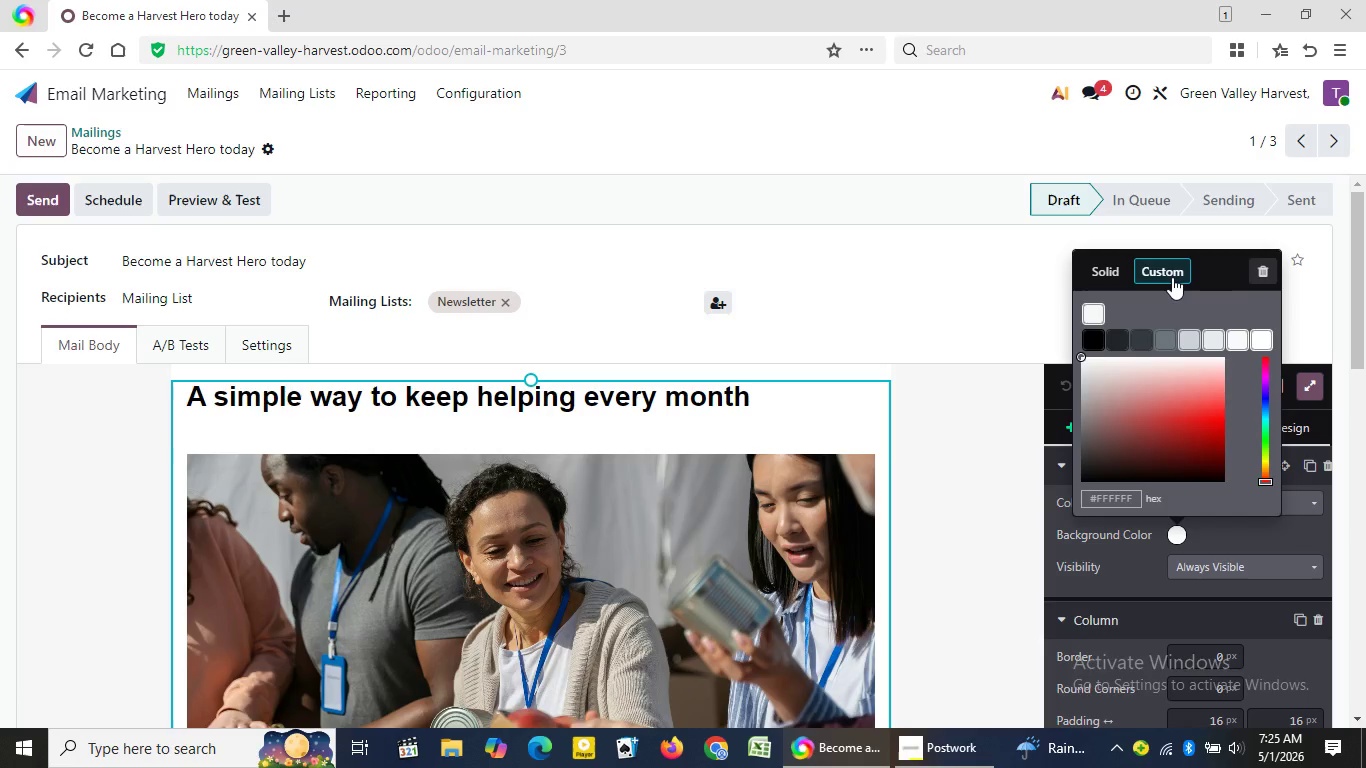 
wait(5.62)
 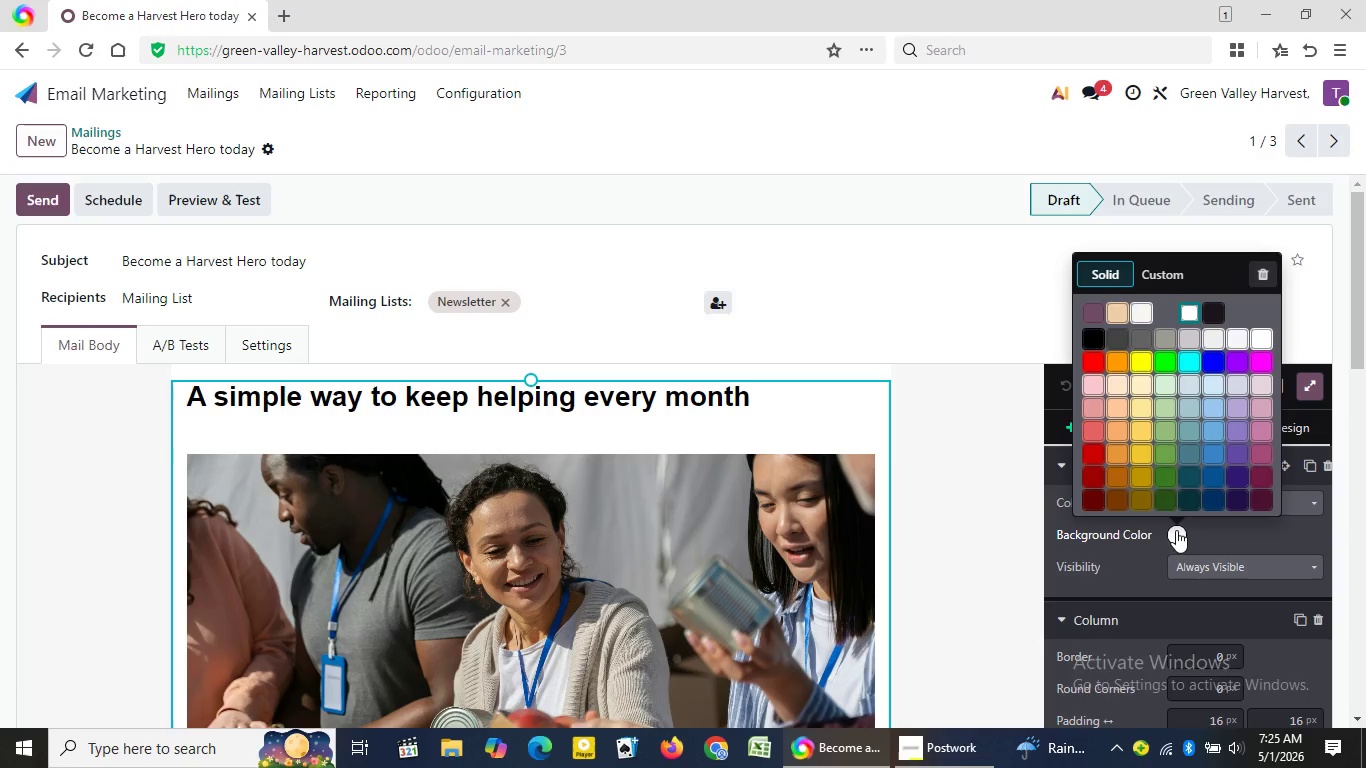 
left_click([1172, 277])
 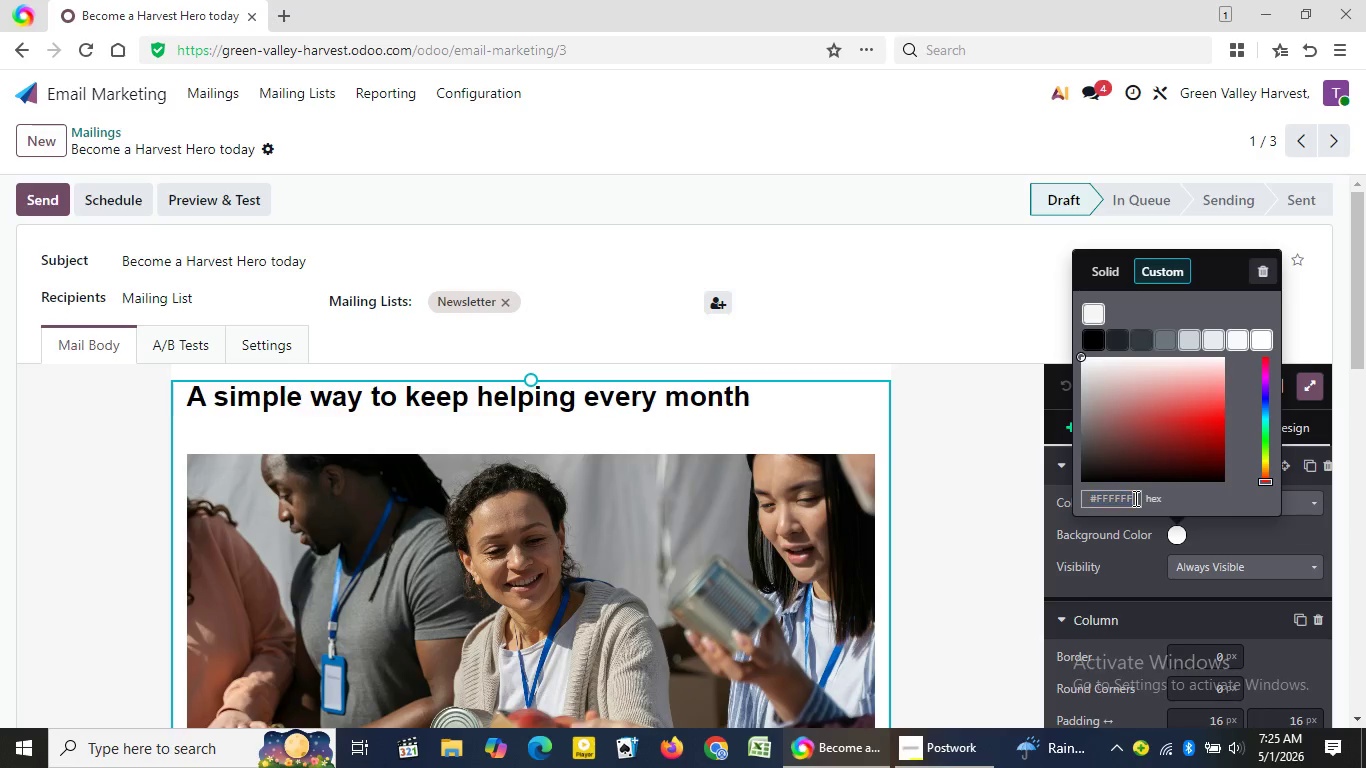 
left_click([1134, 498])
 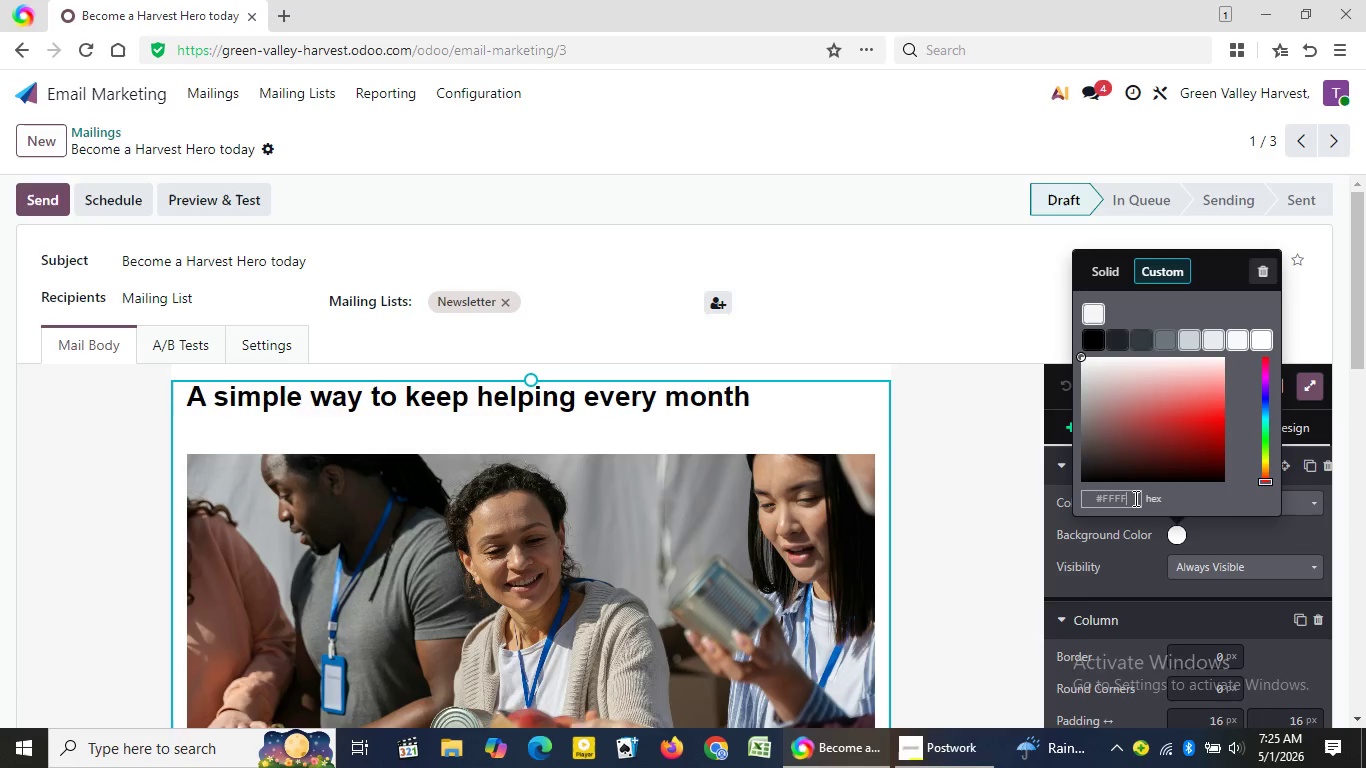 
double_click([1134, 498])
 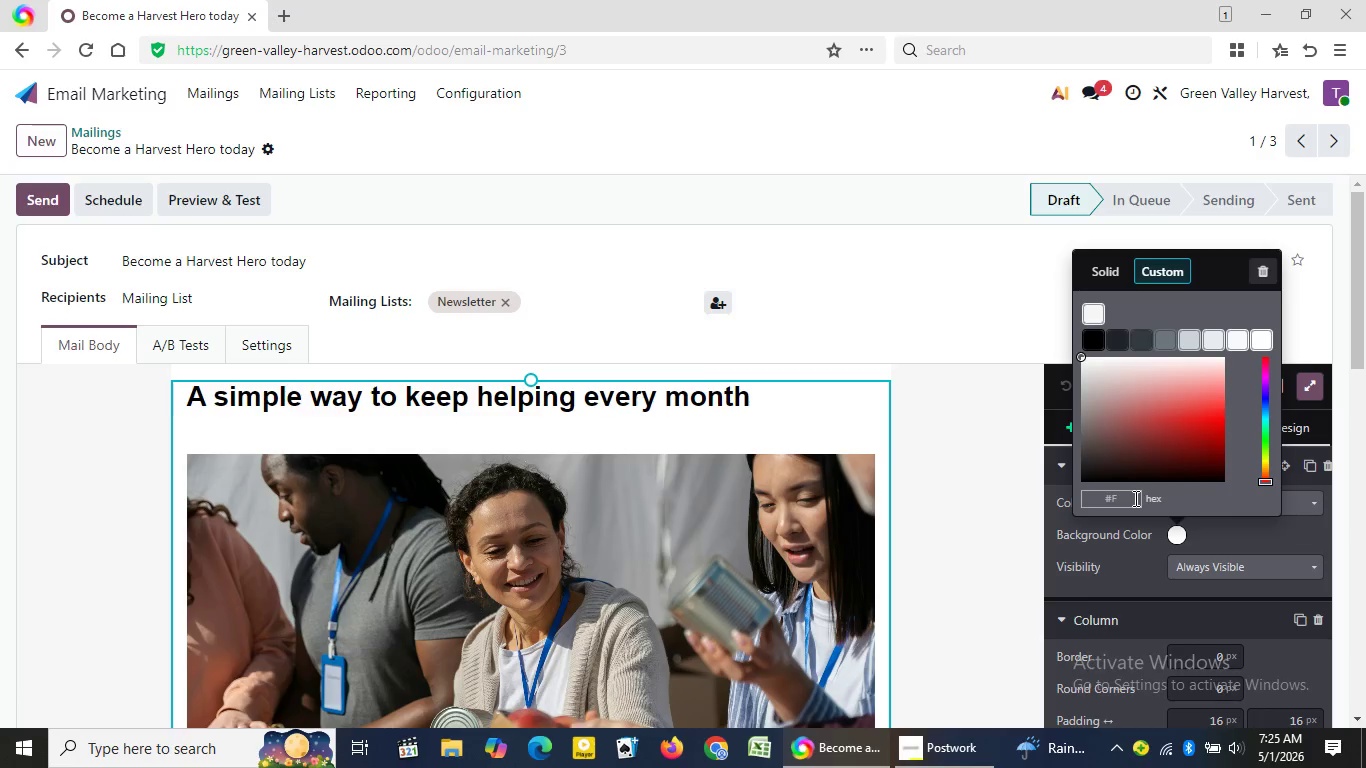 
left_click([1134, 498])
 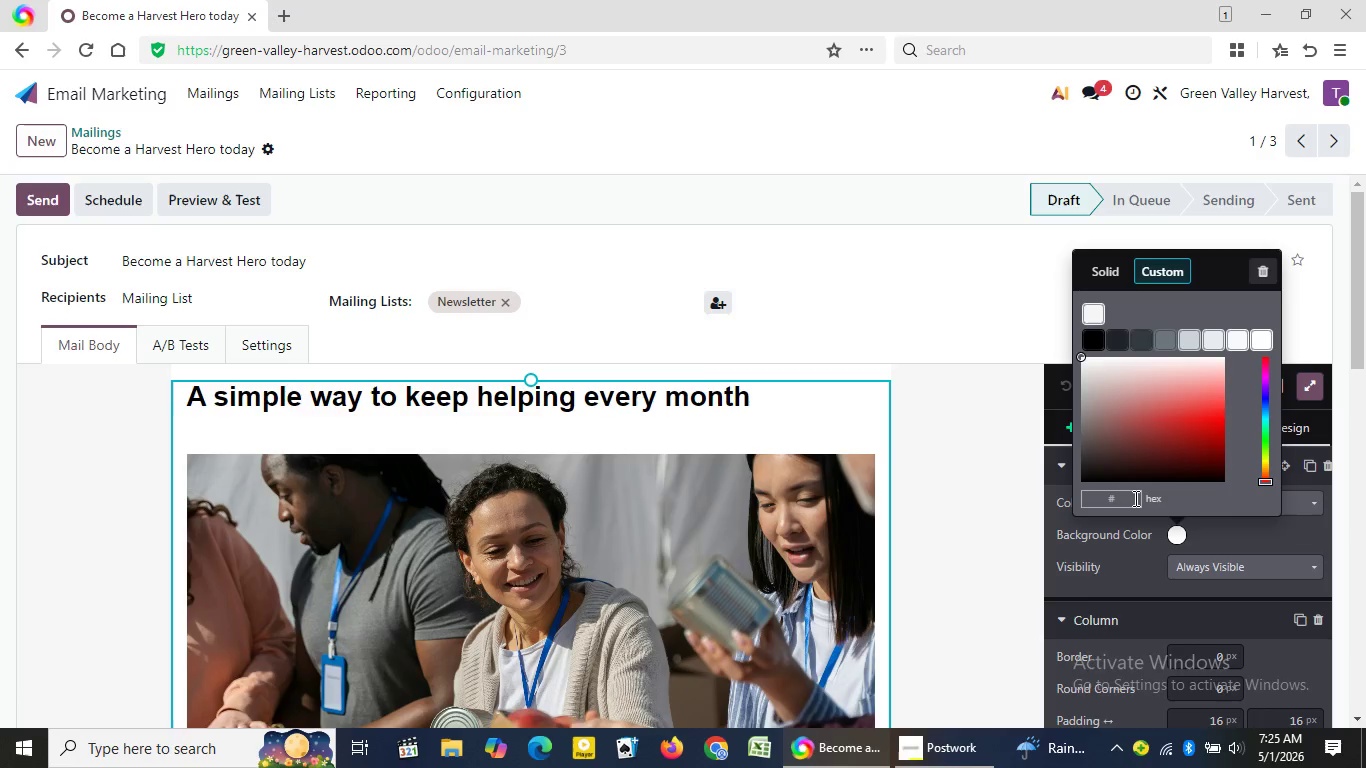 
key(Backspace)
 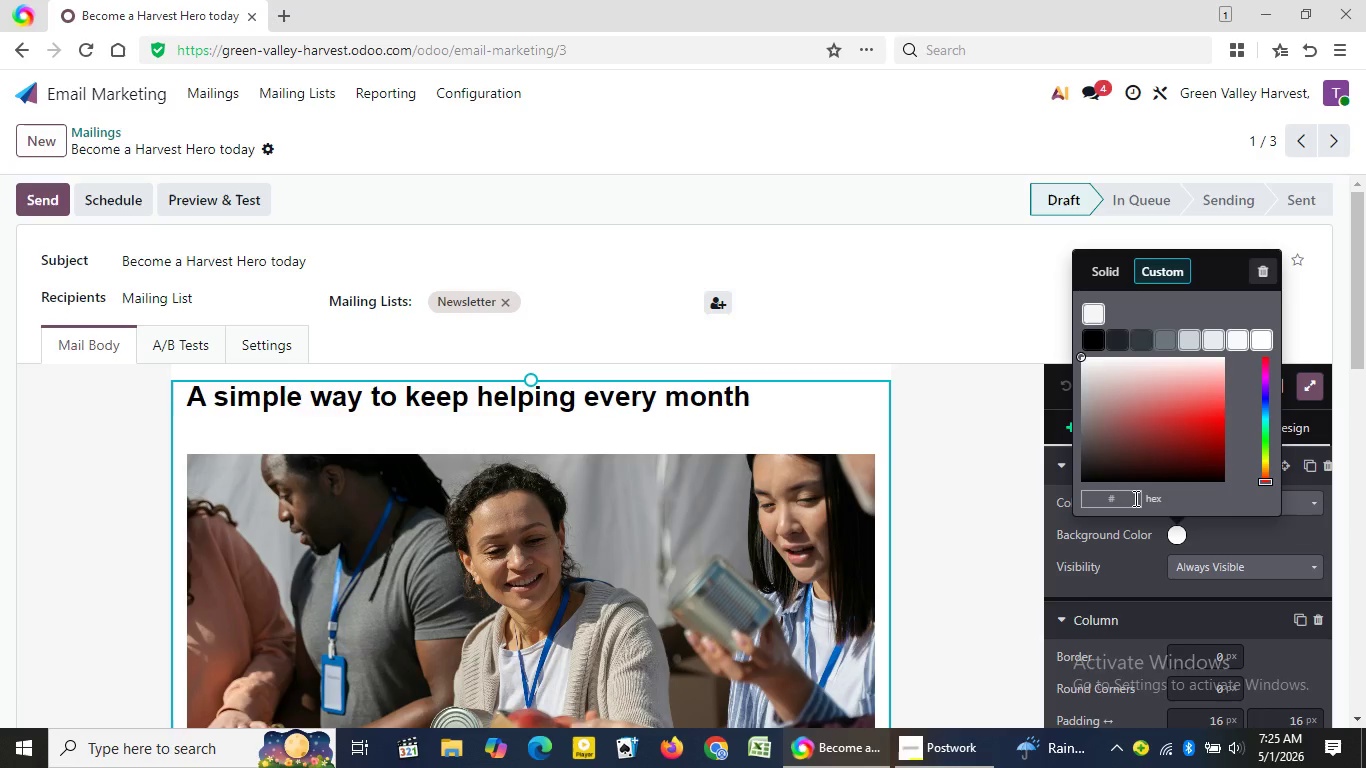 
key(Backspace)
 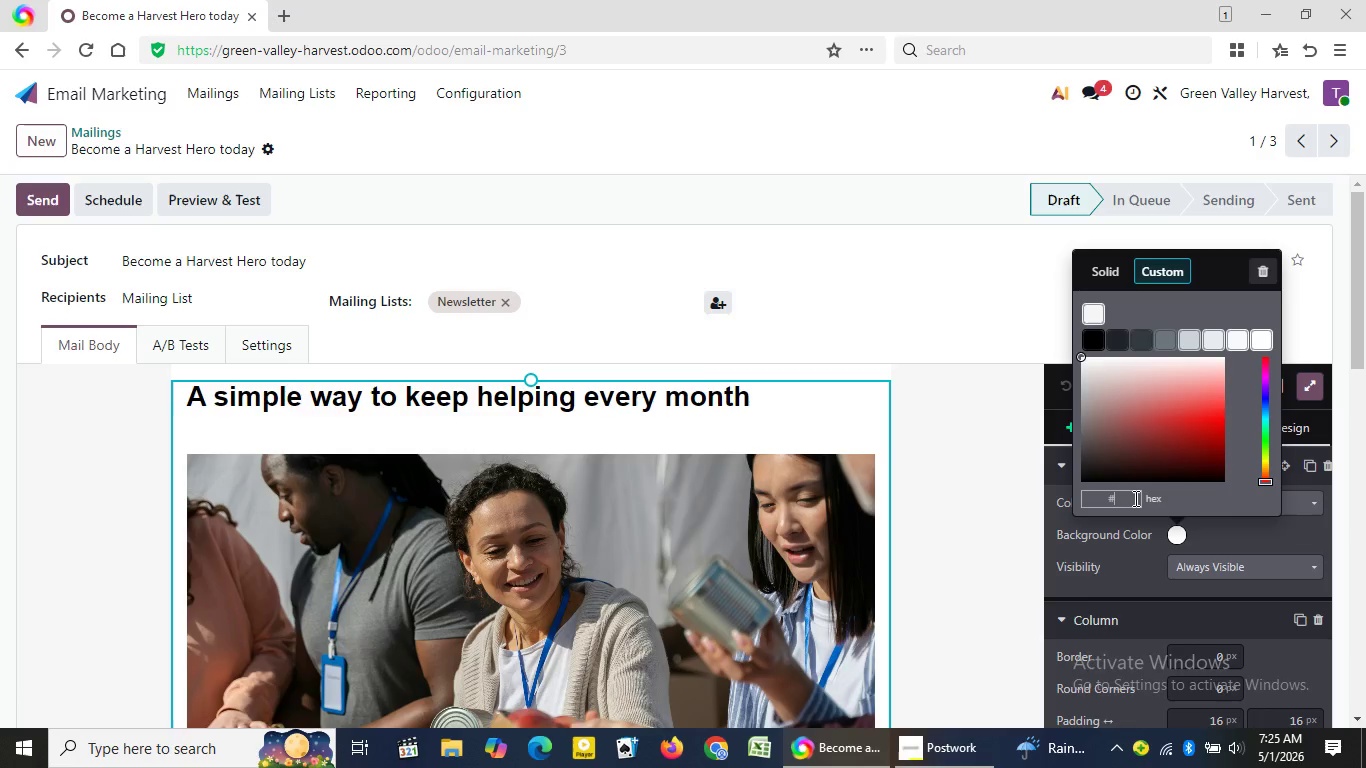 
key(Backspace)
 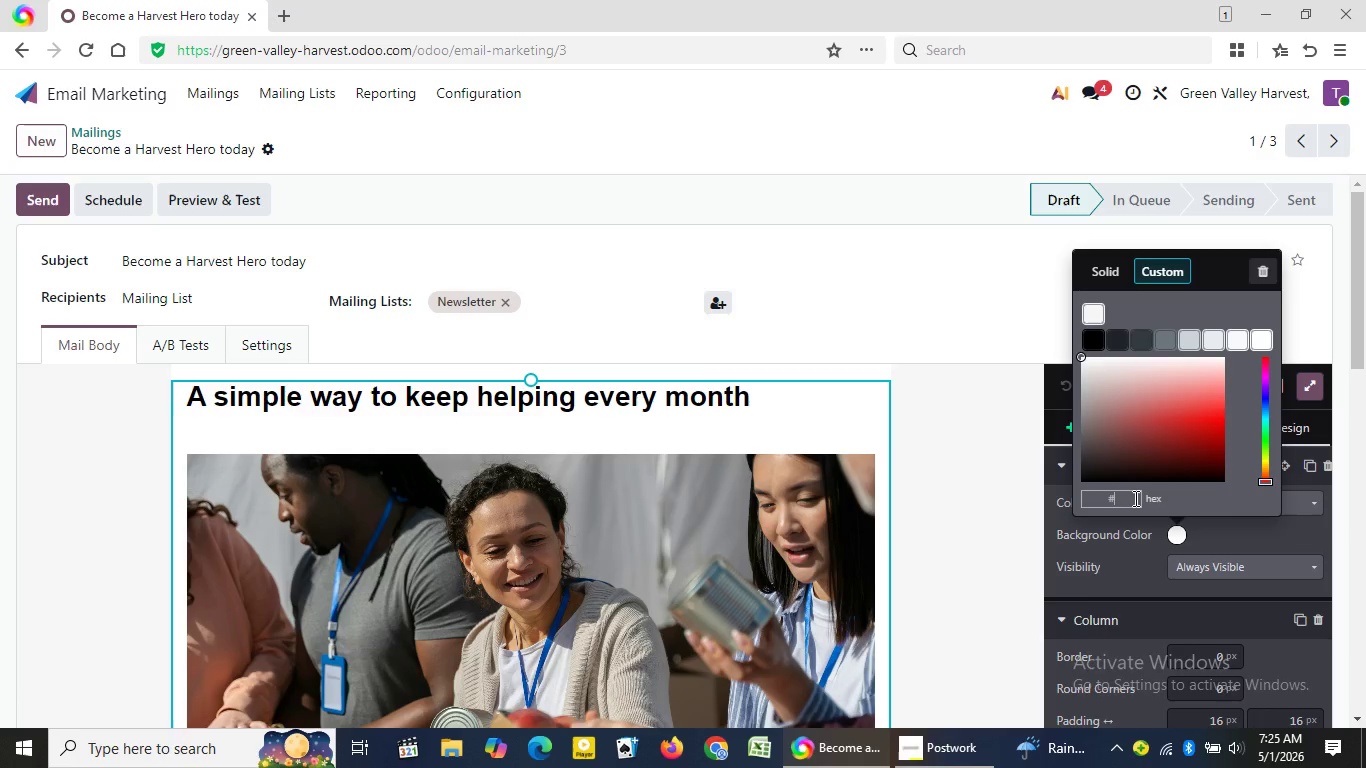 
key(Backspace)
 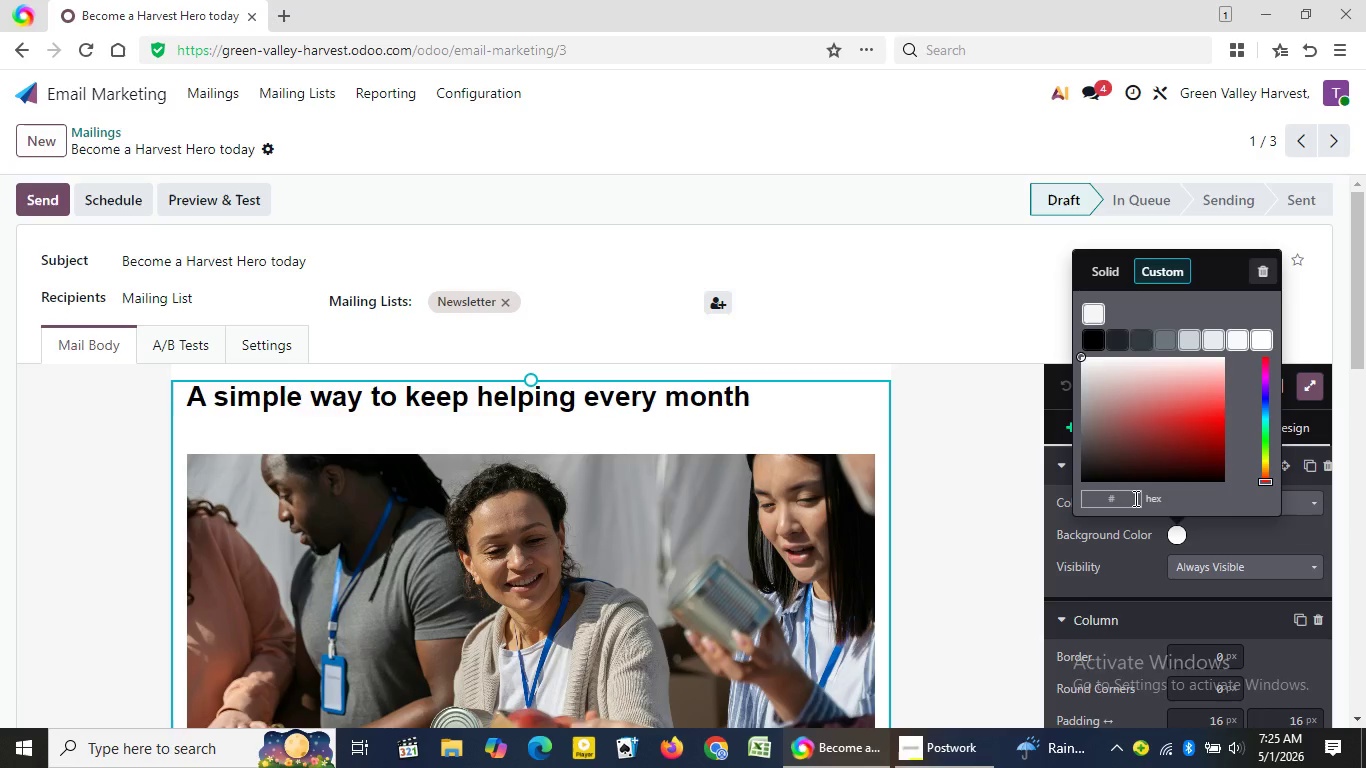 
key(Backspace)
 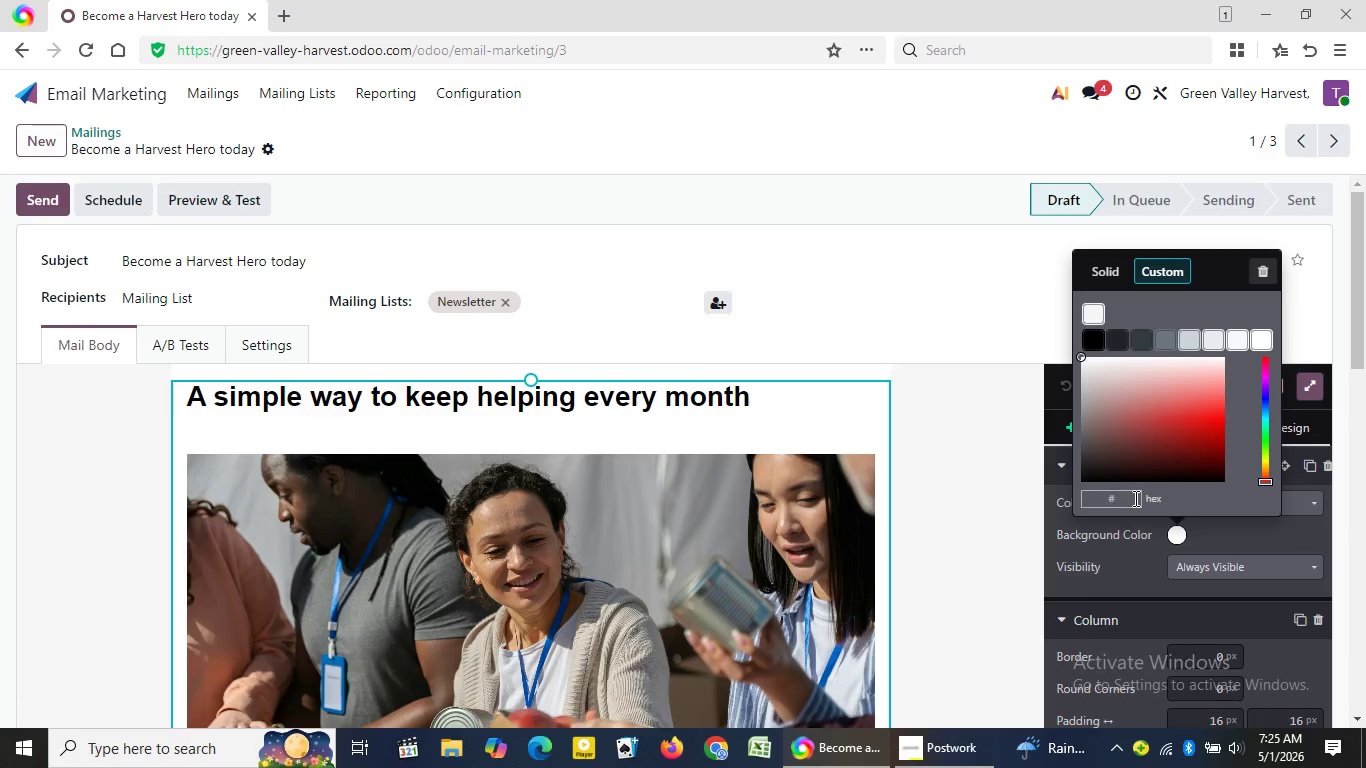 
key(Backspace)
 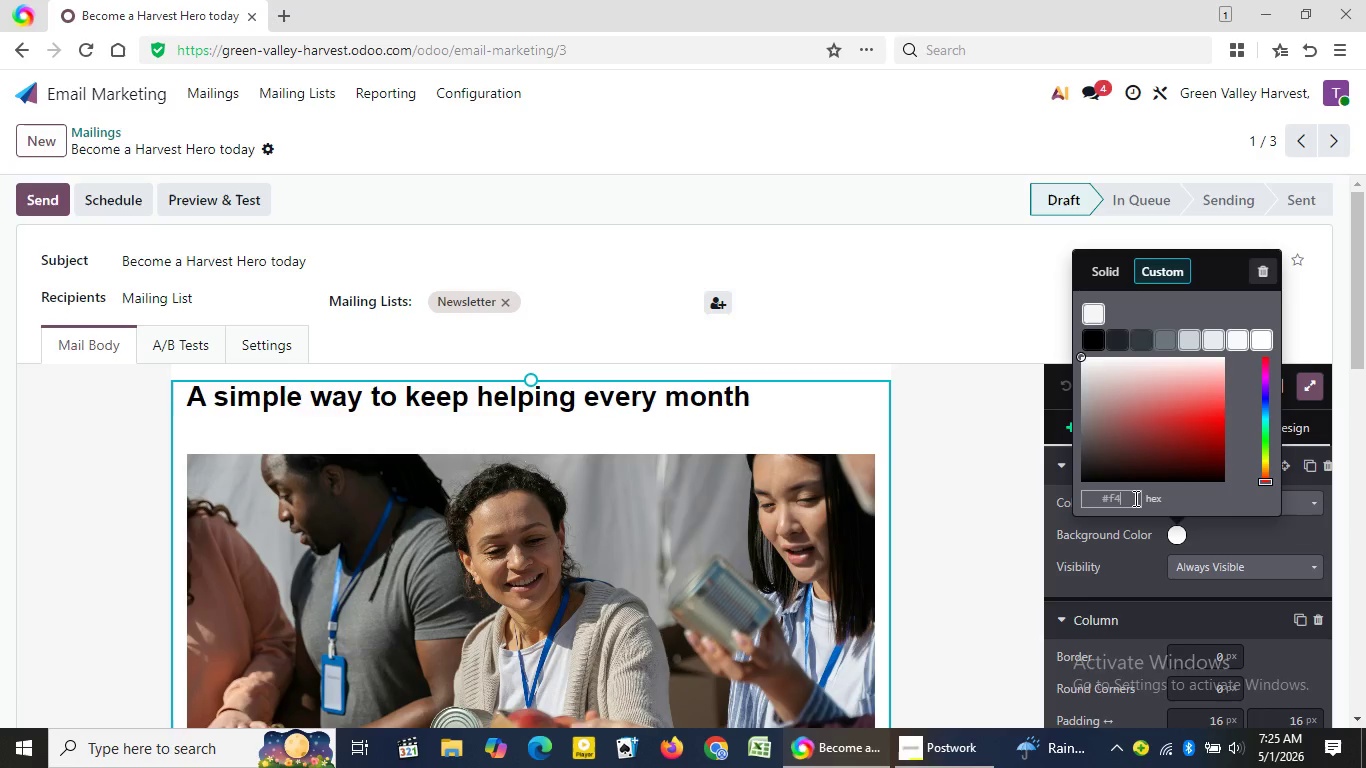 
wait(5.67)
 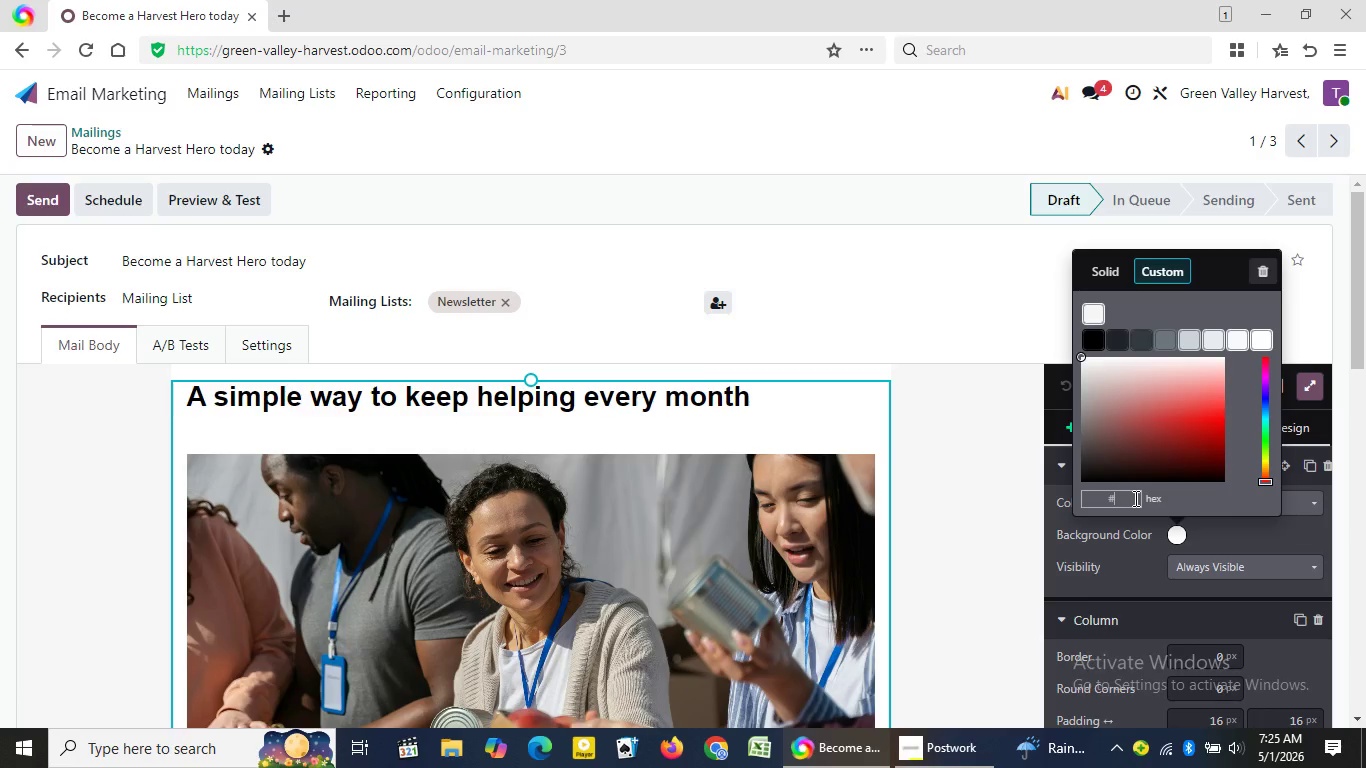 
type(f4)
 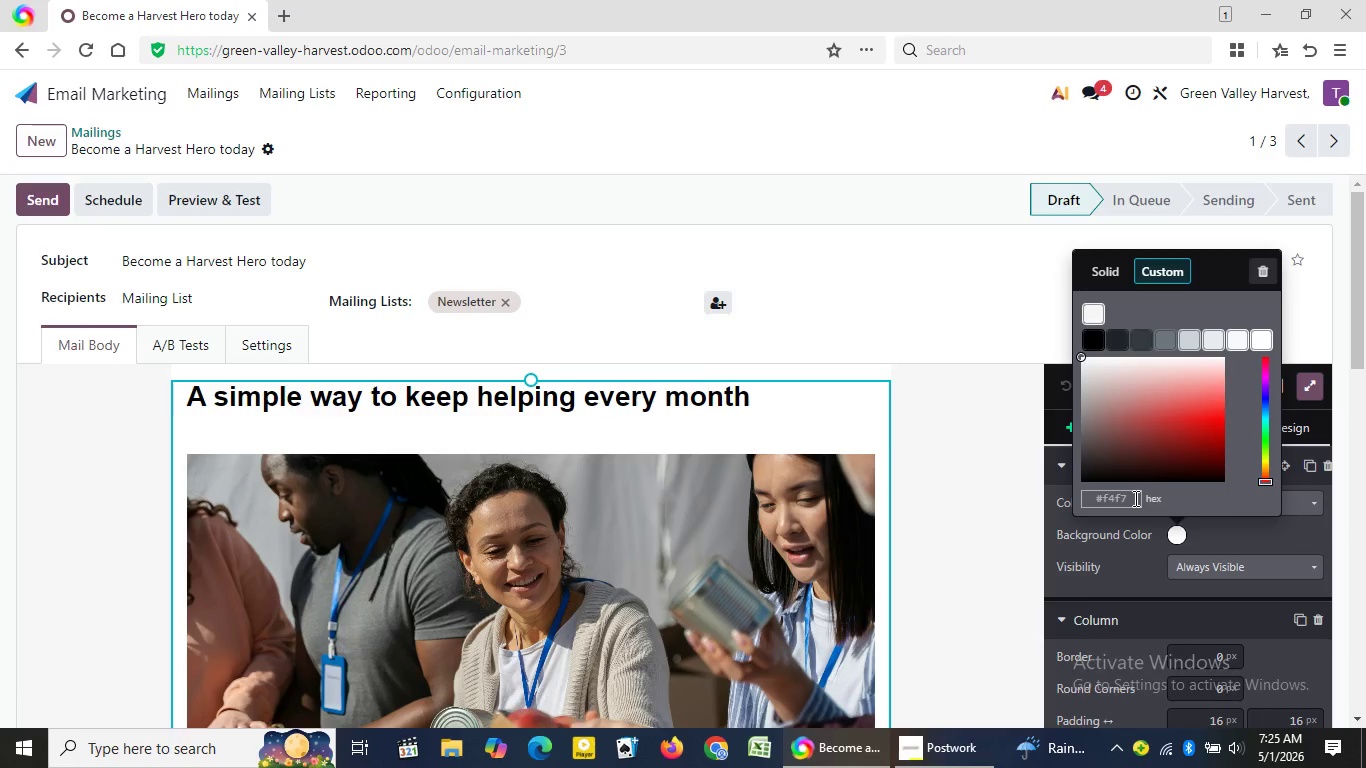 
type(f7)
 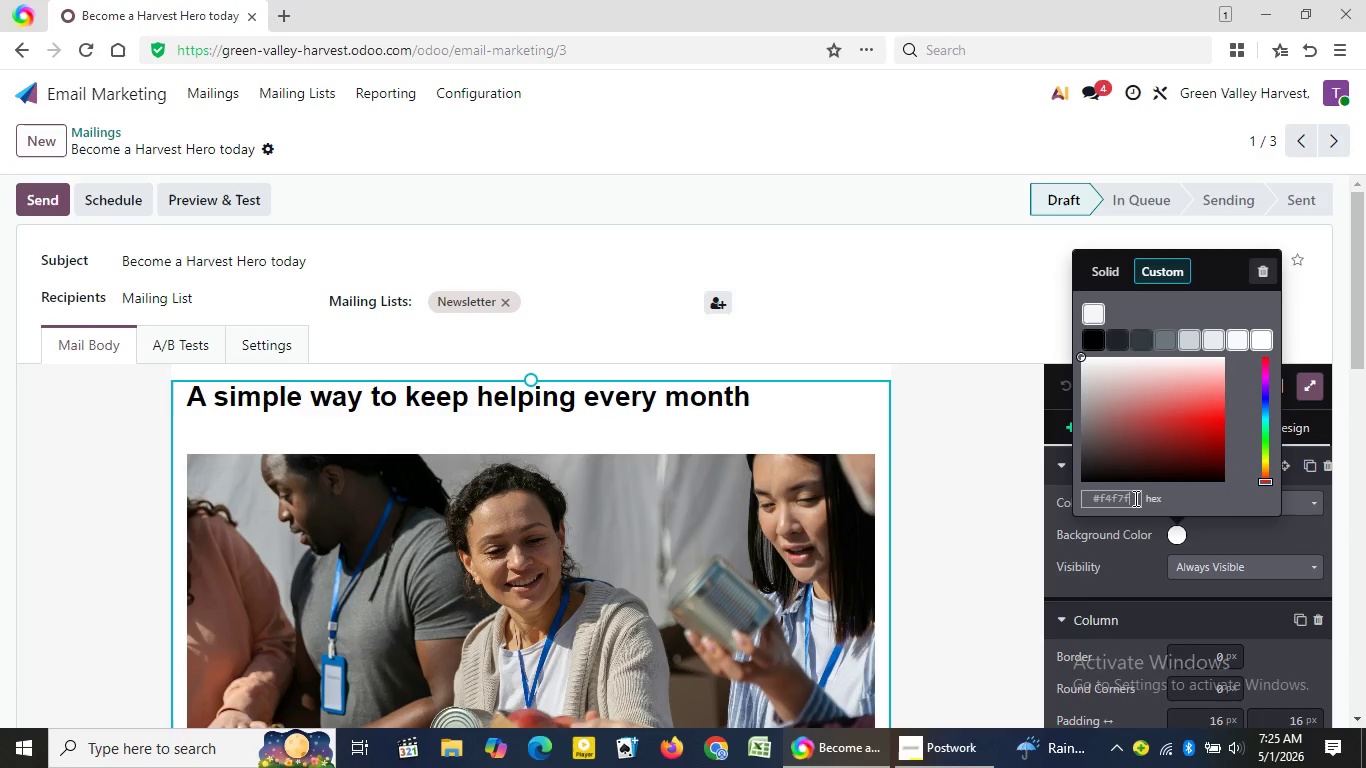 
type(fb)
 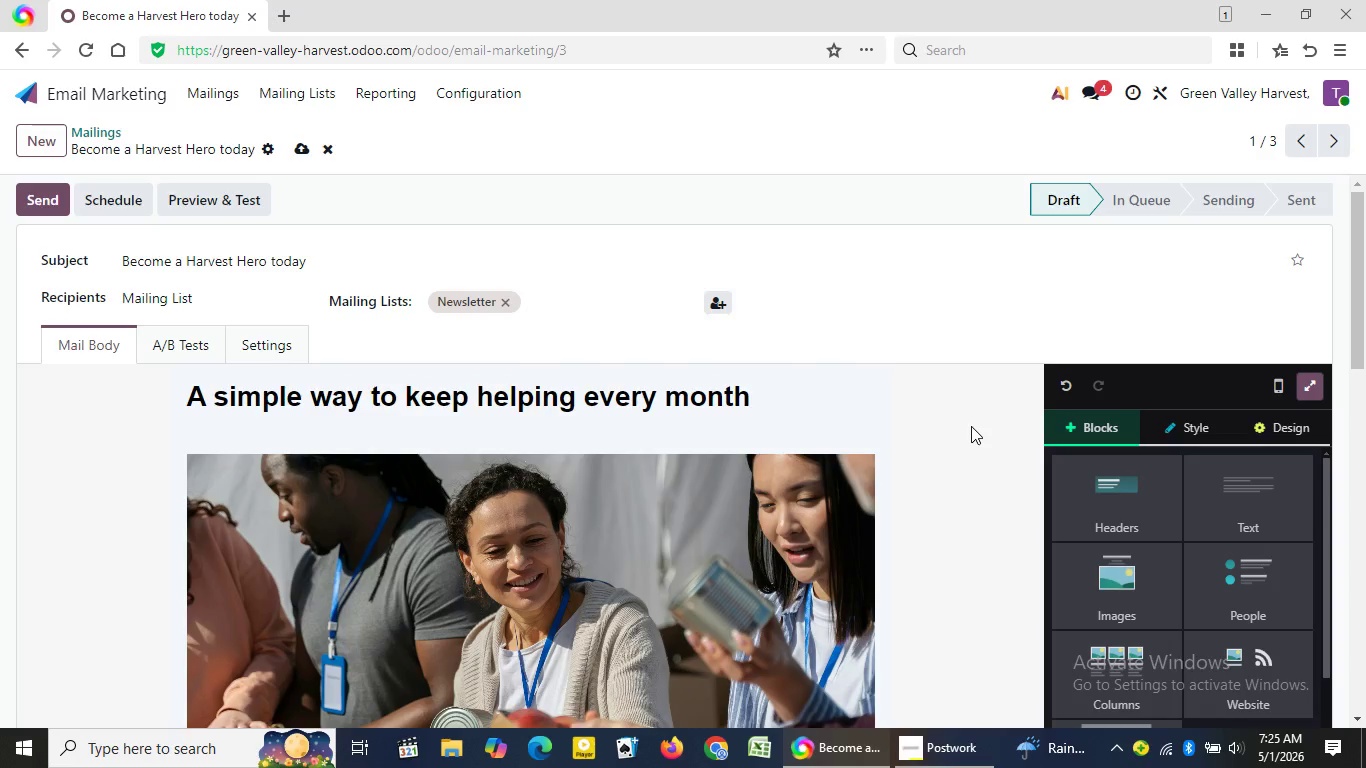 
left_click([971, 426])
 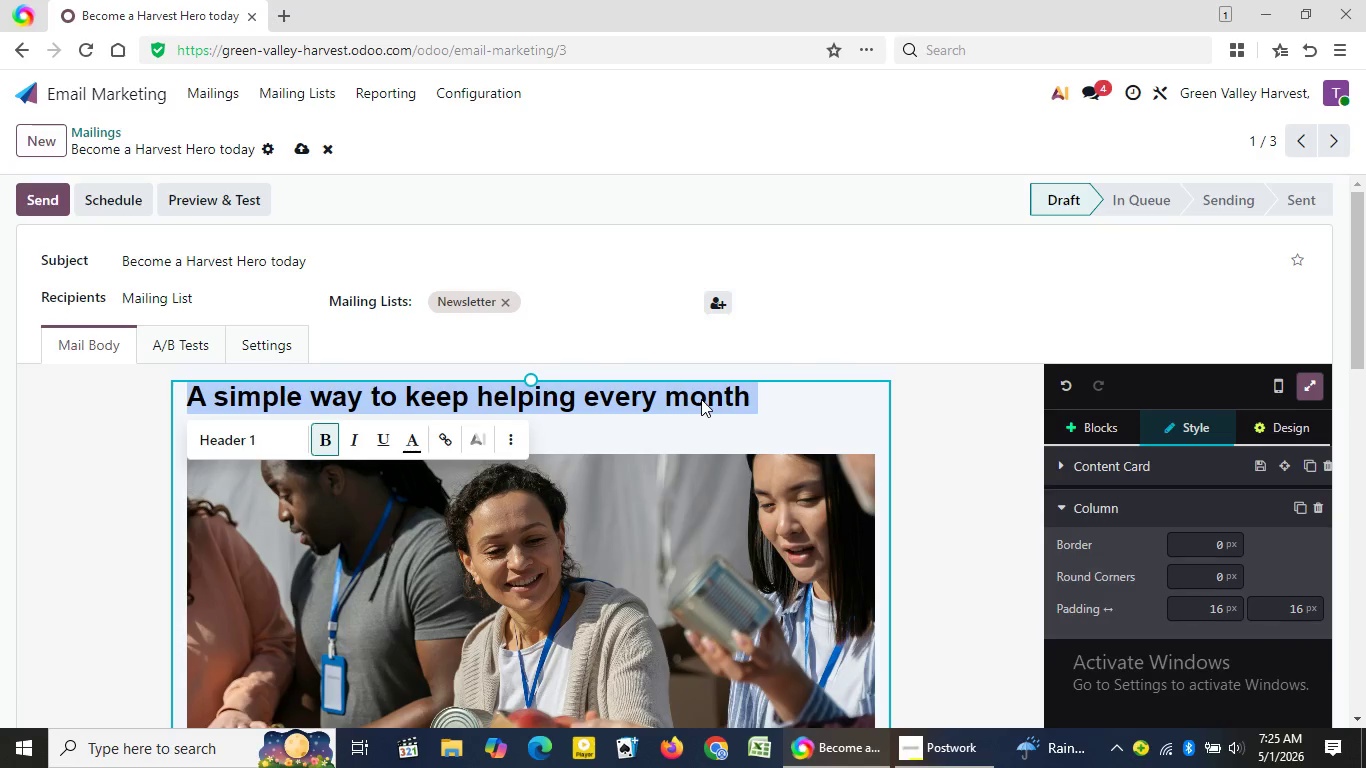 
double_click([701, 399])
 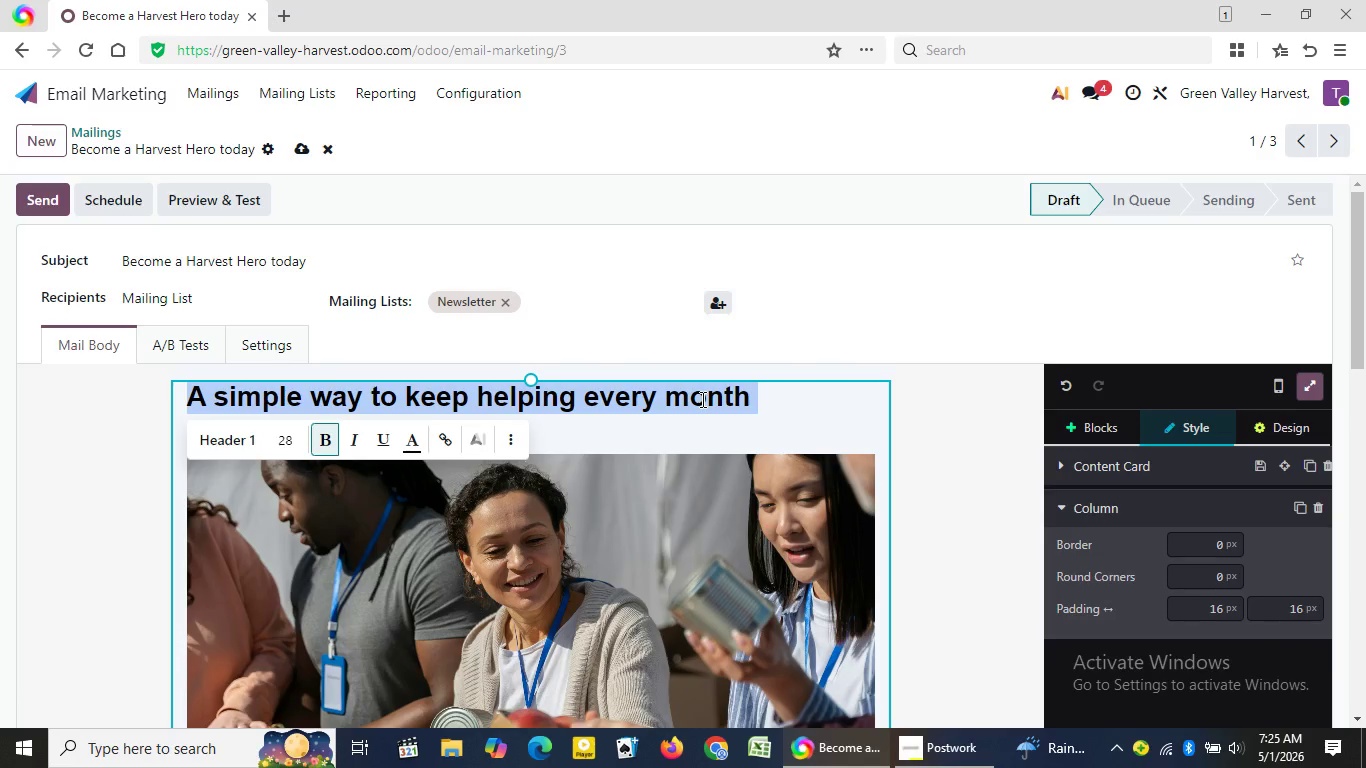 
triple_click([701, 399])
 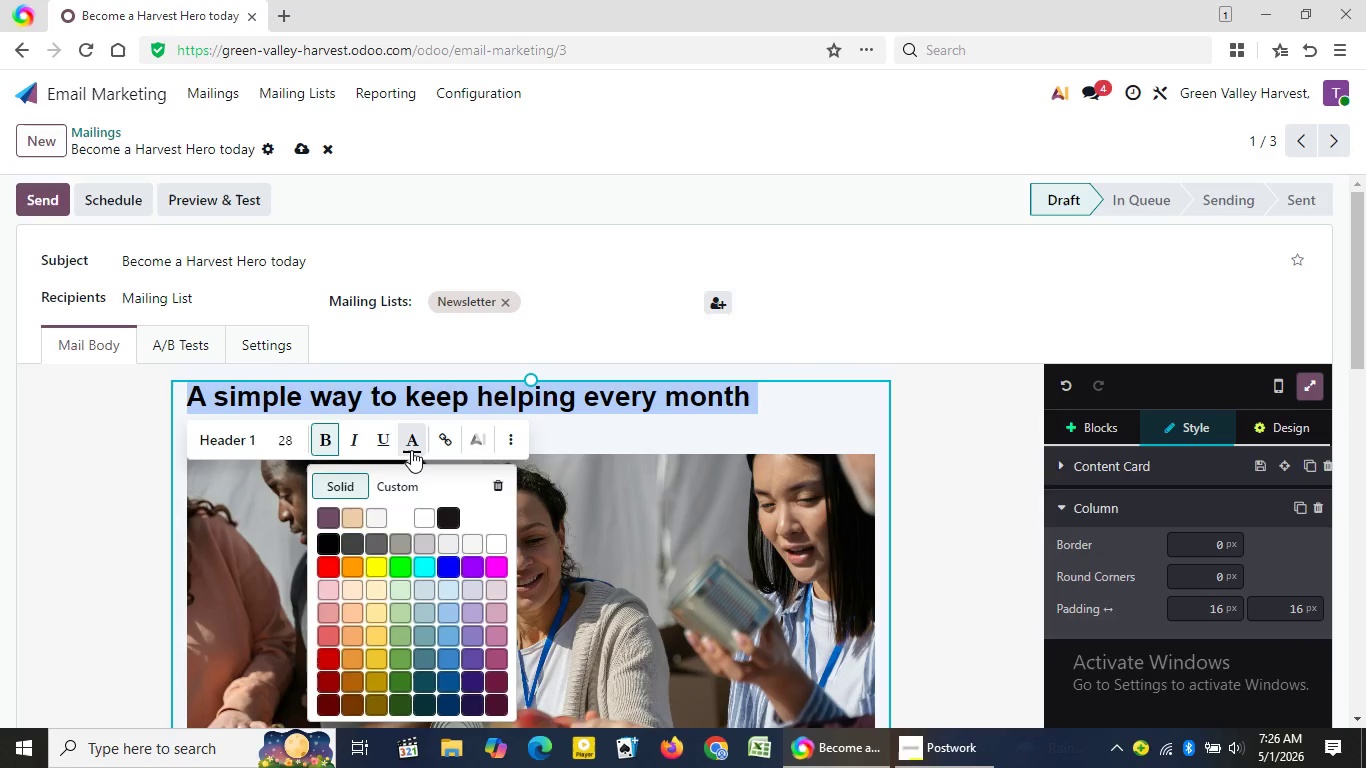 
wait(5.19)
 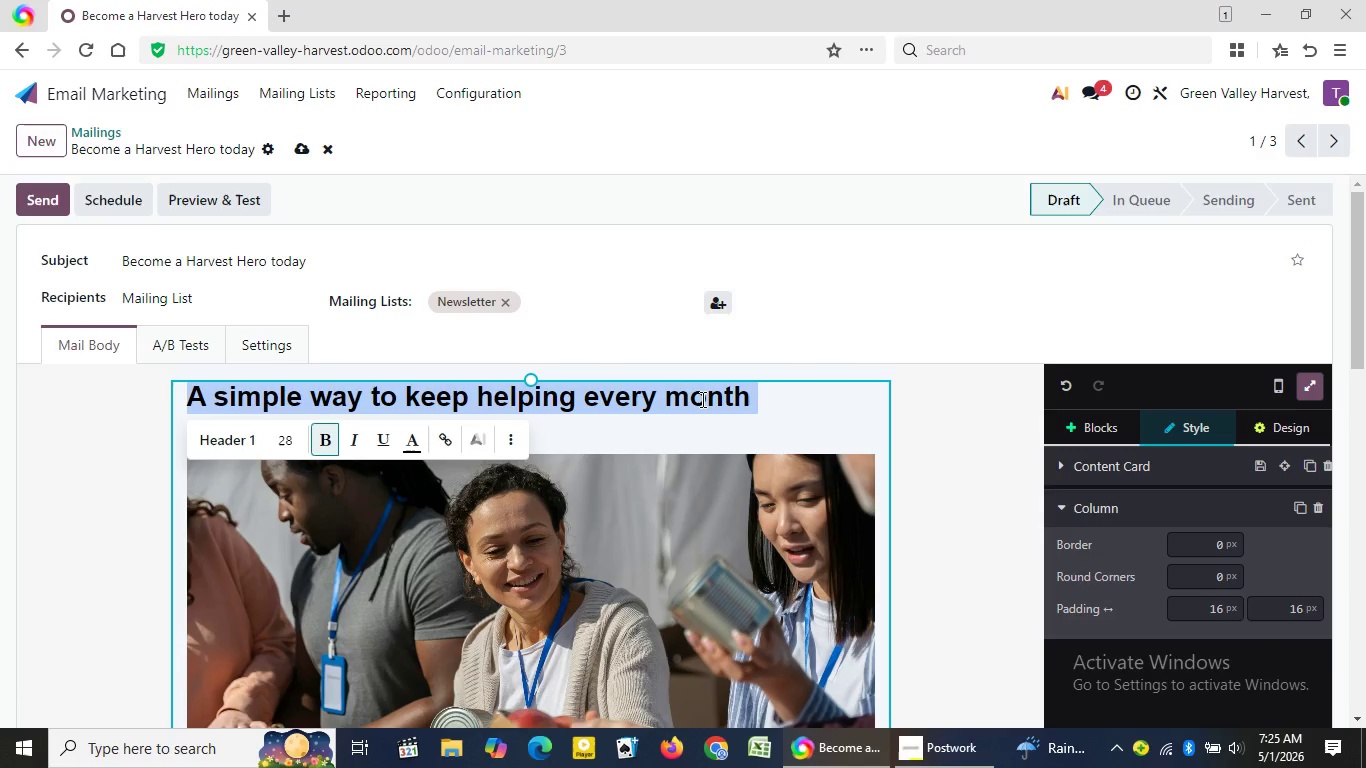 
left_click([411, 450])
 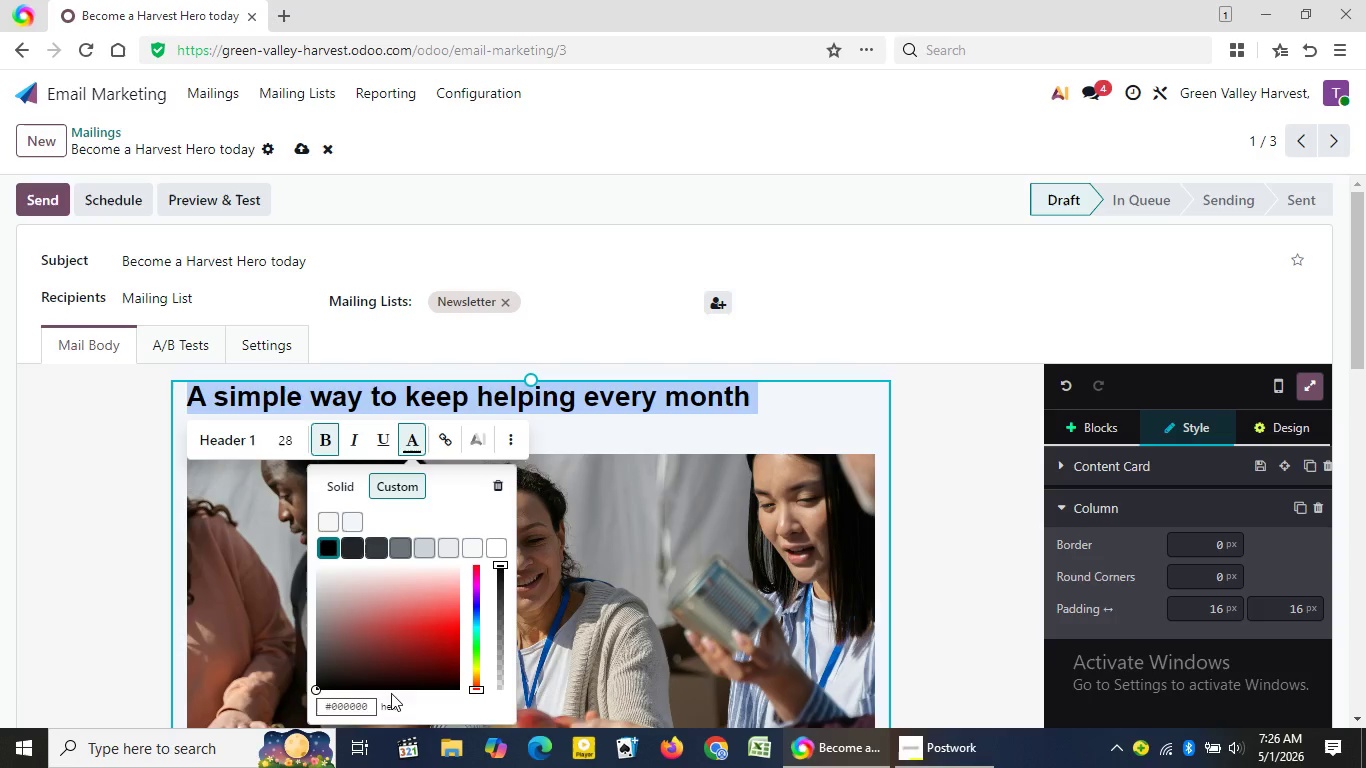 
left_click([407, 495])
 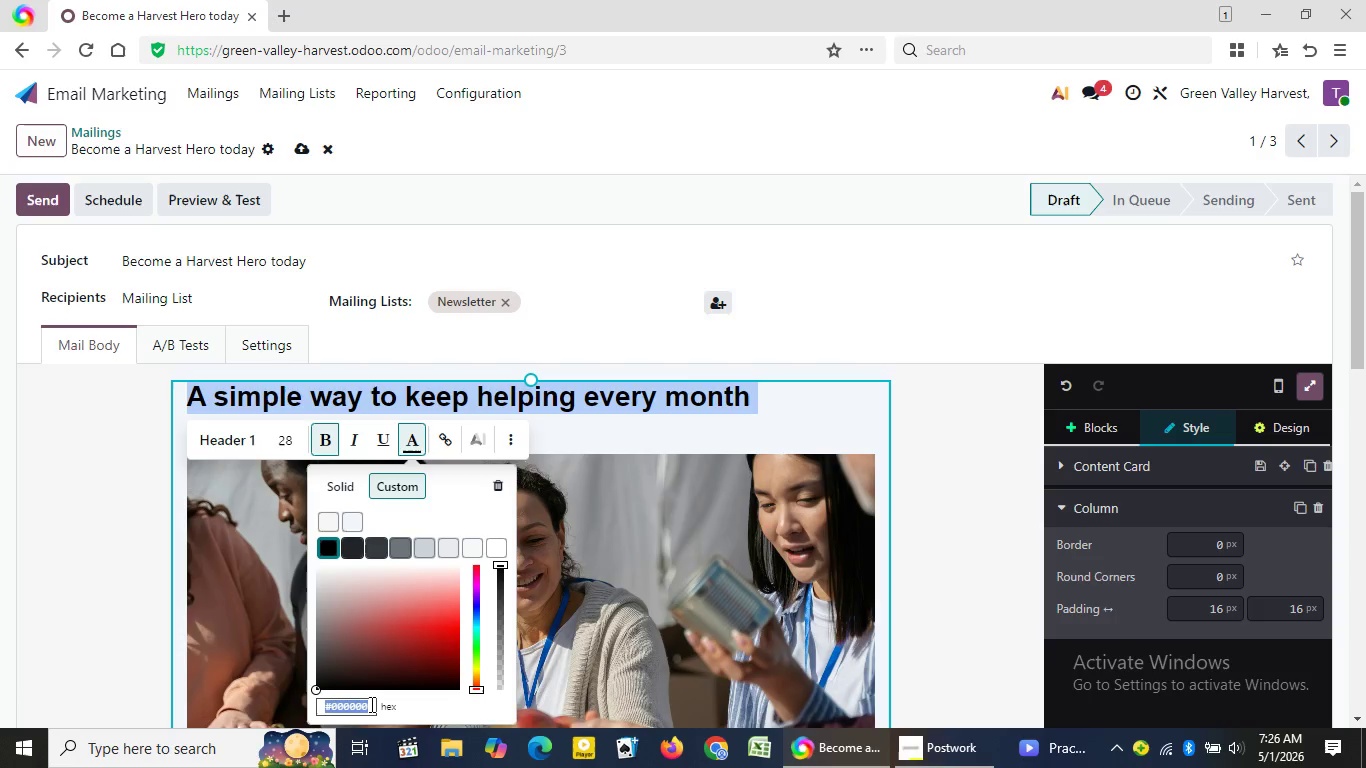 
double_click([370, 704])
 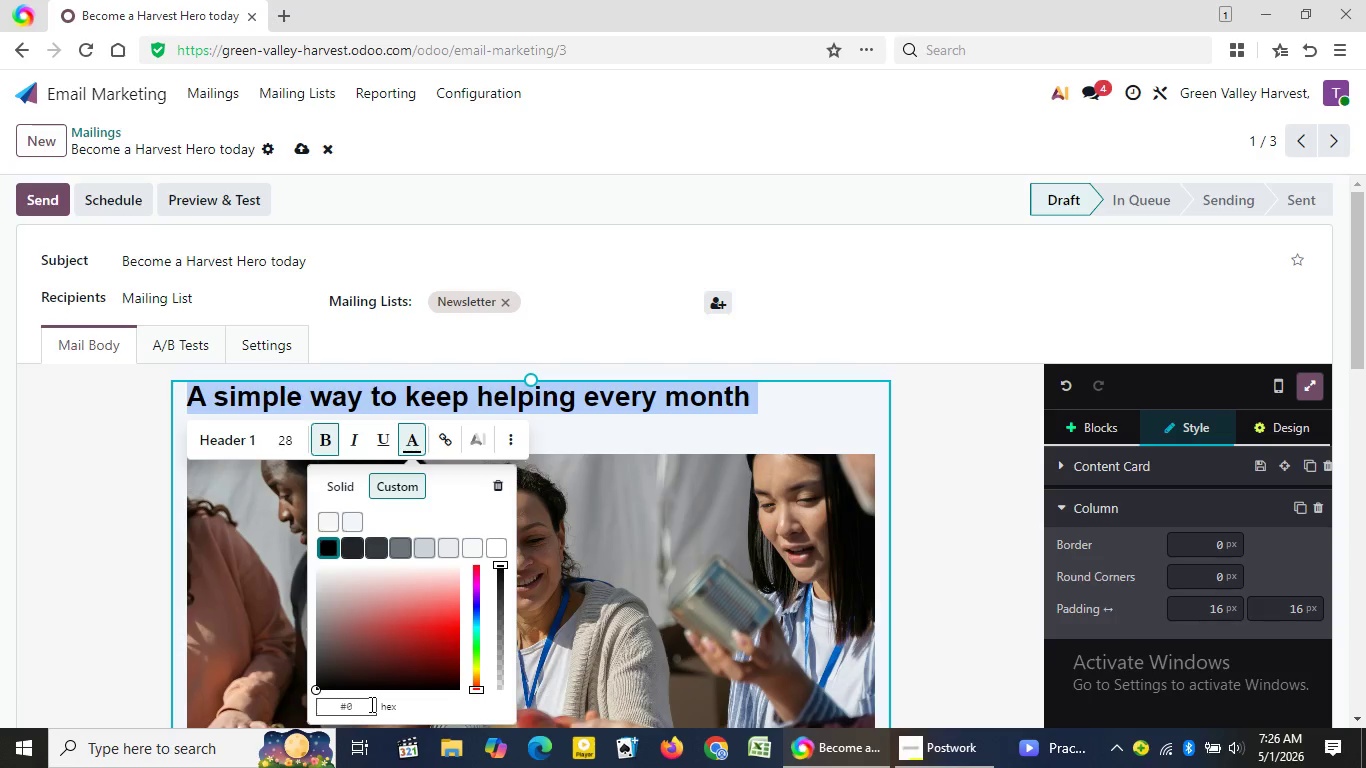 
left_click([370, 704])
 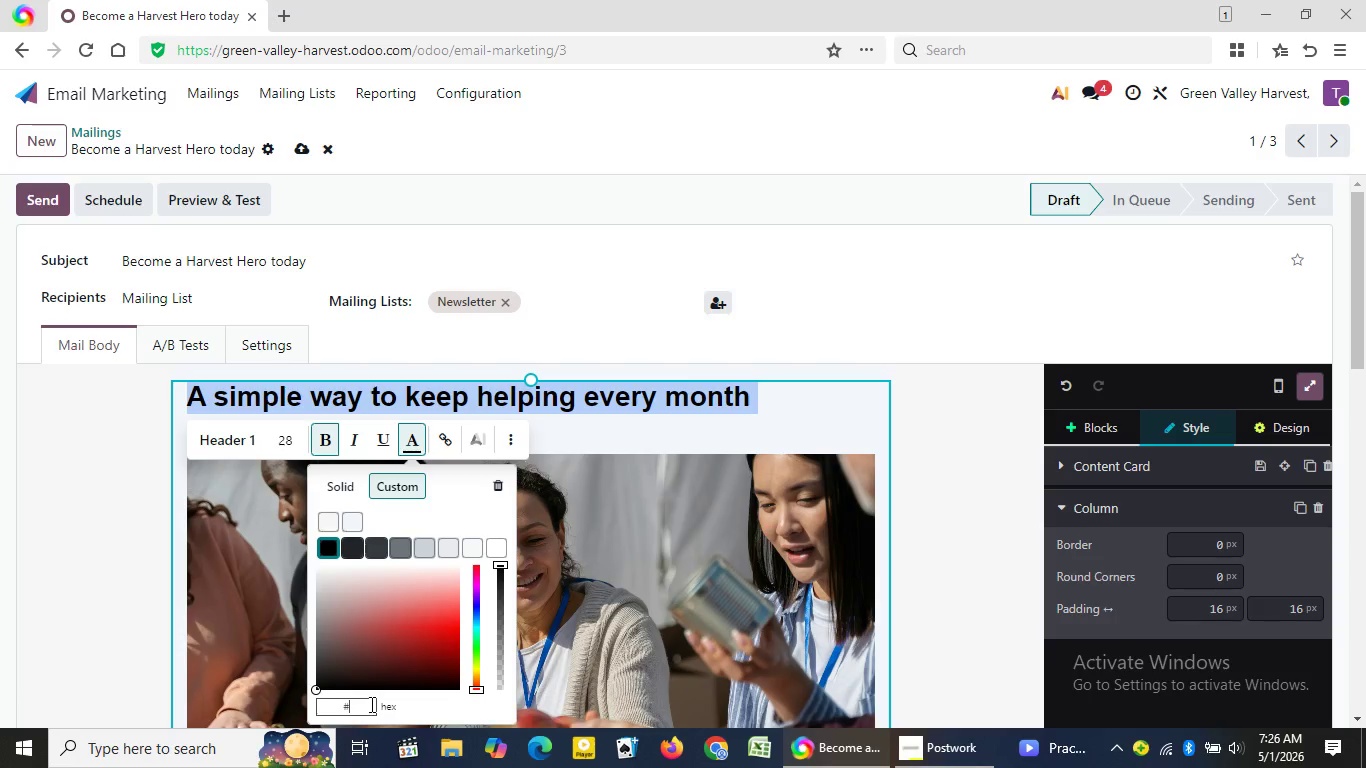 
key(Backspace)
 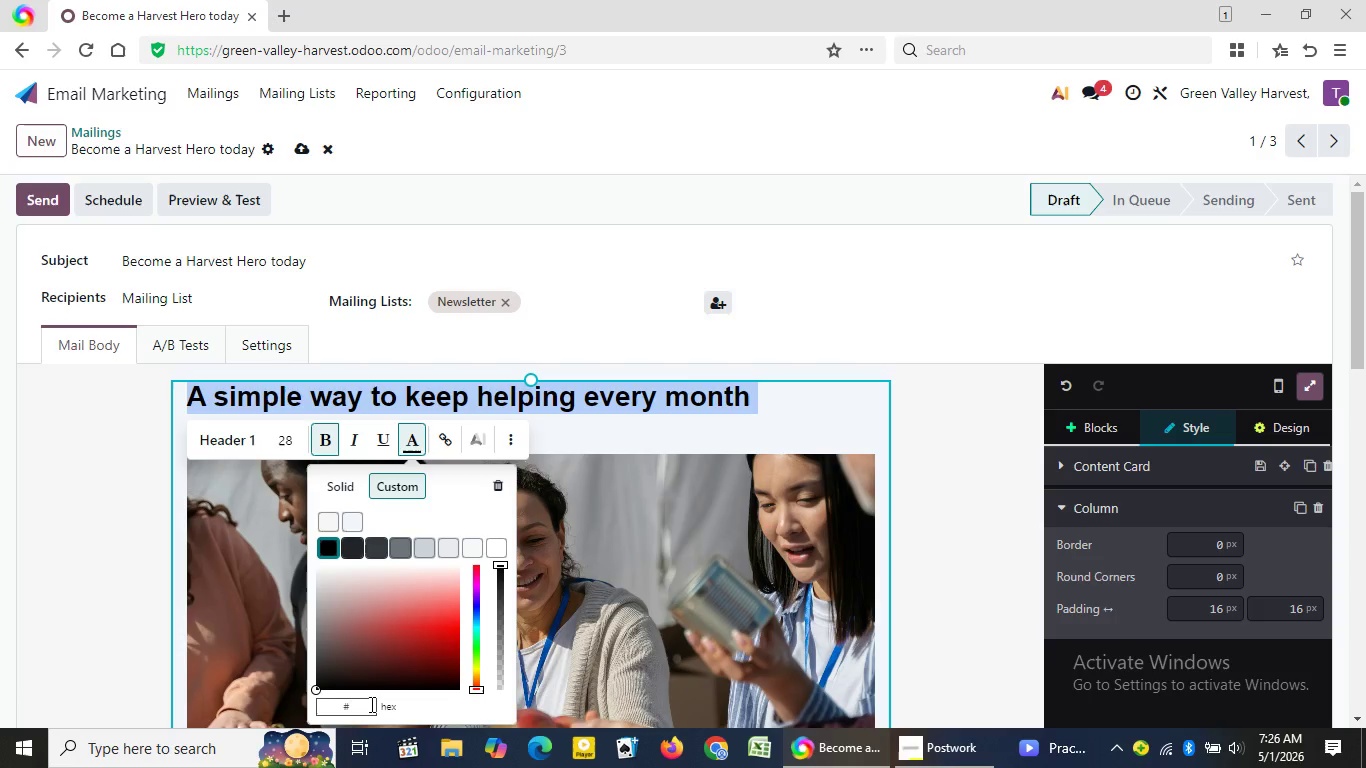 
key(Backspace)
 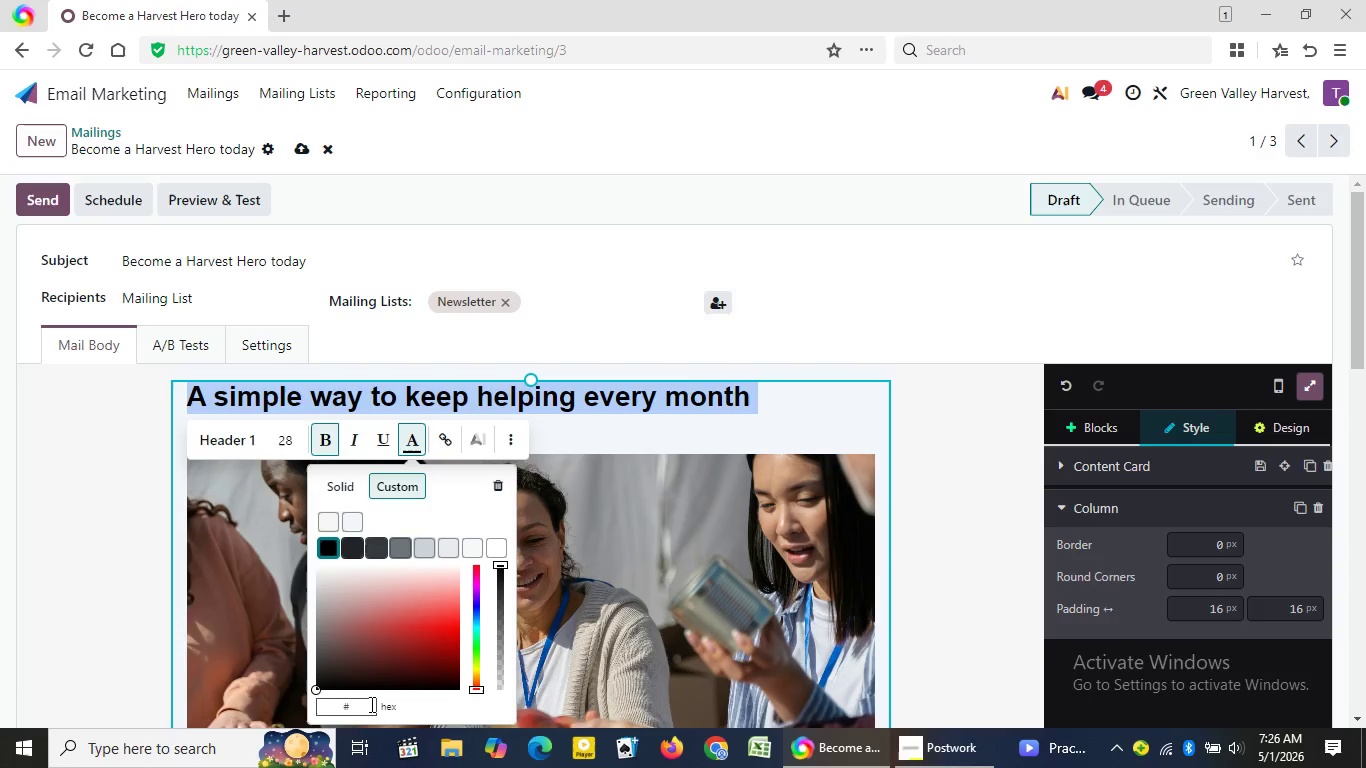 
key(Backspace)
 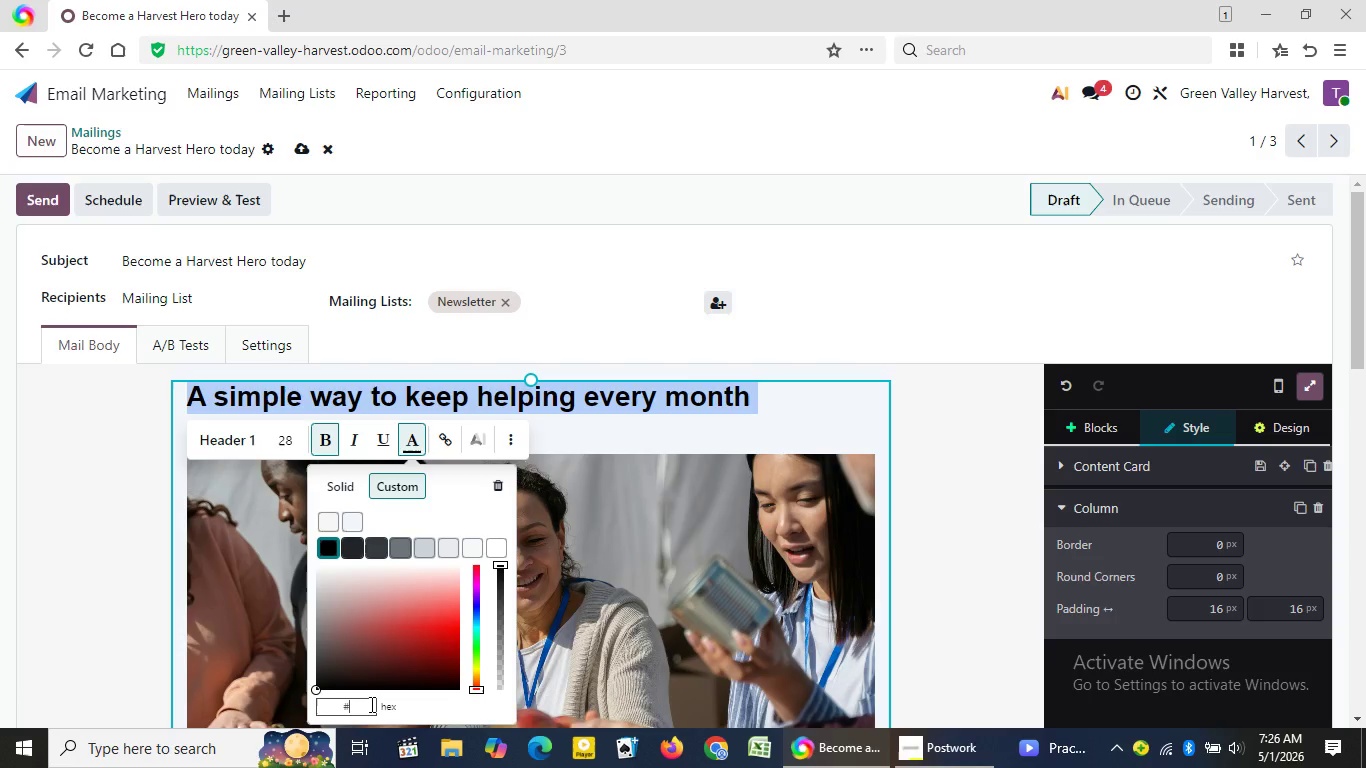 
key(Backspace)
 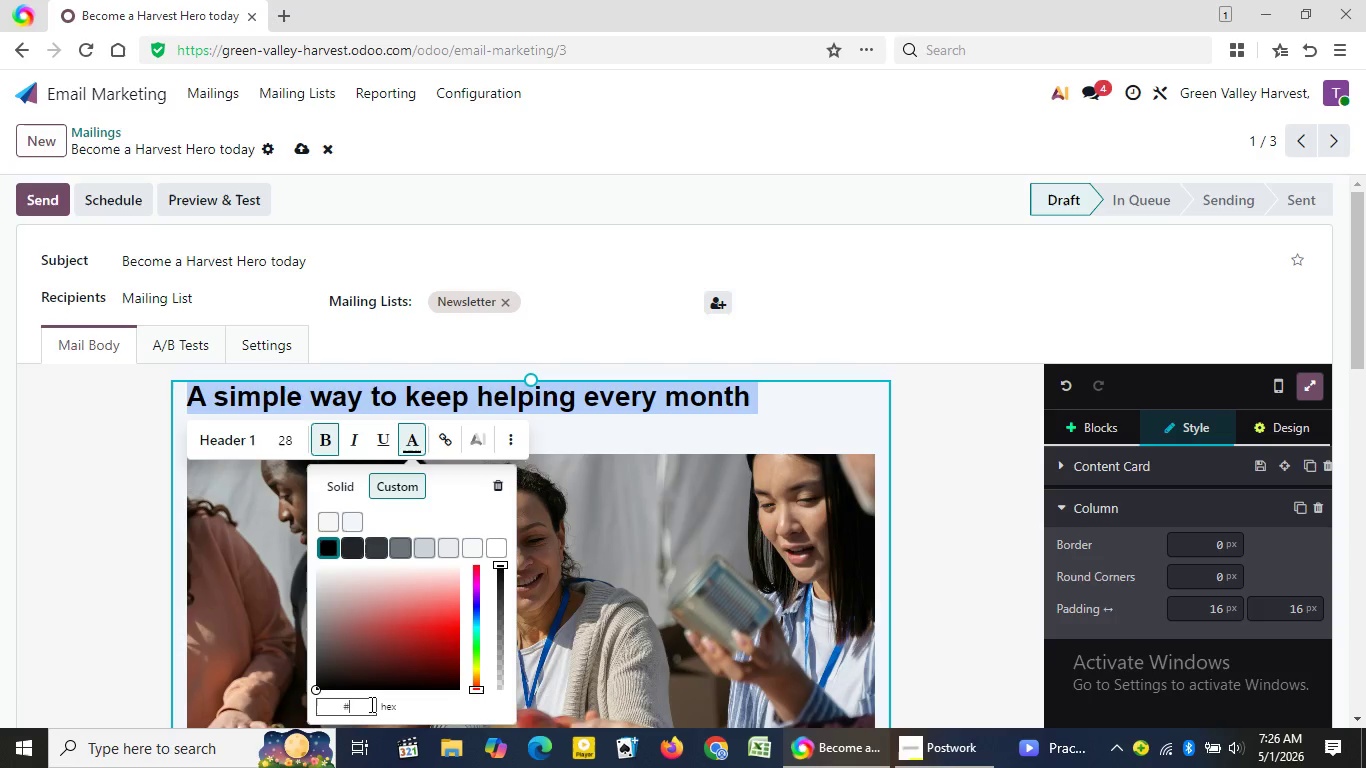 
key(Backspace)
 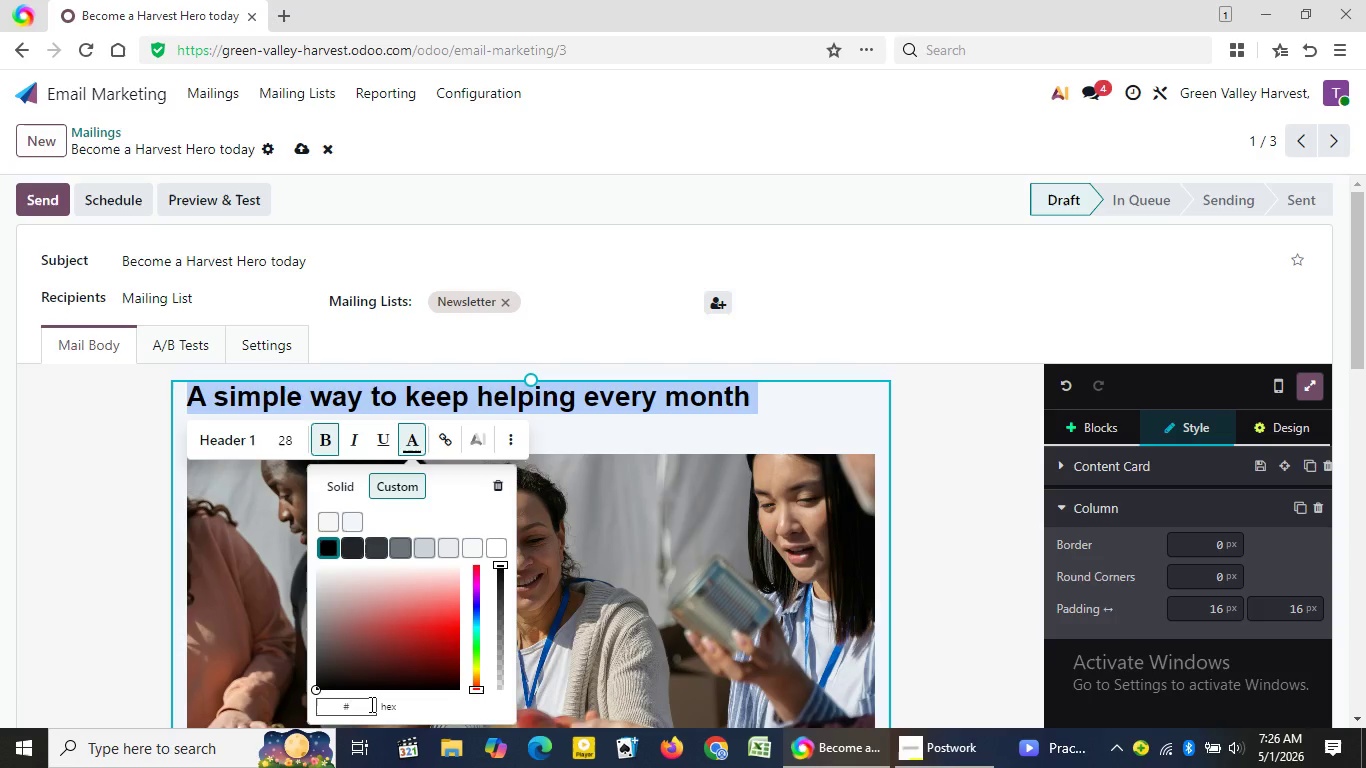 
key(Backspace)
 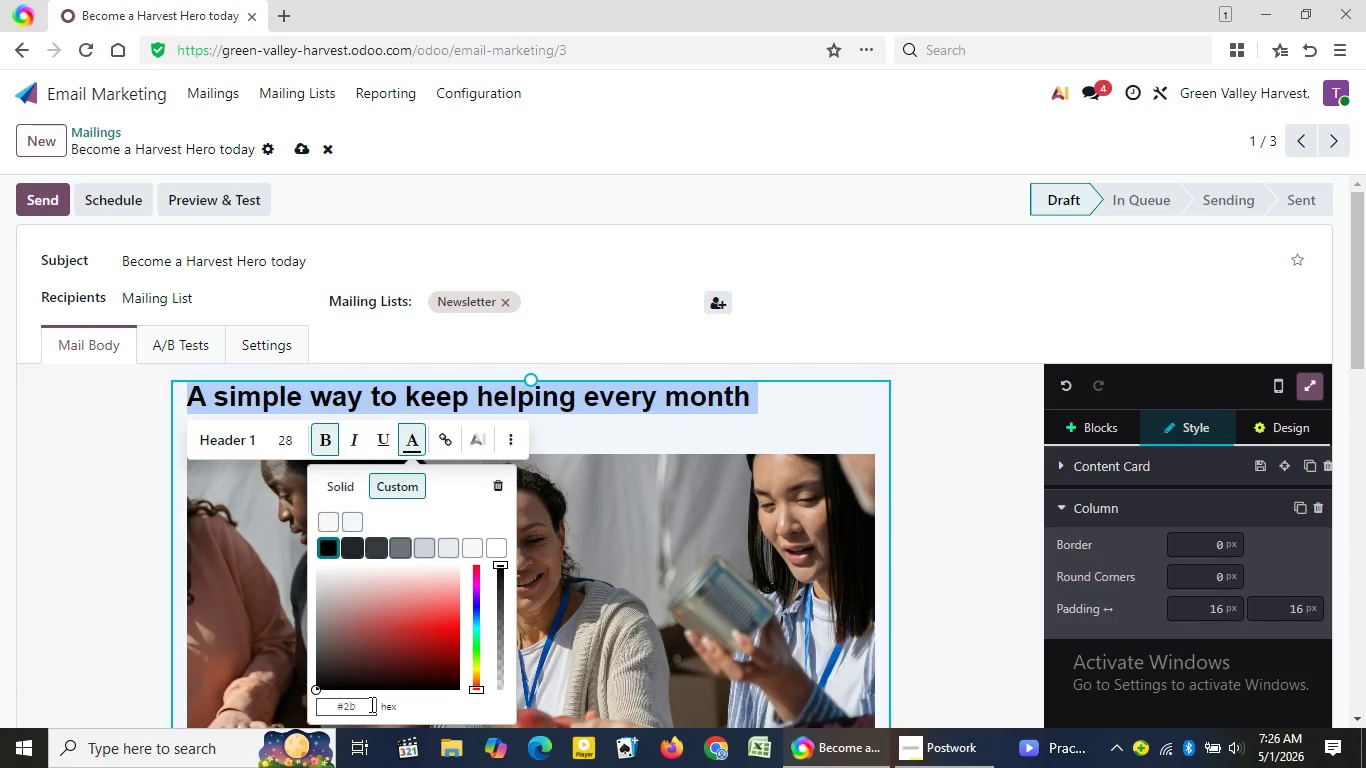 
key(Numpad2)
 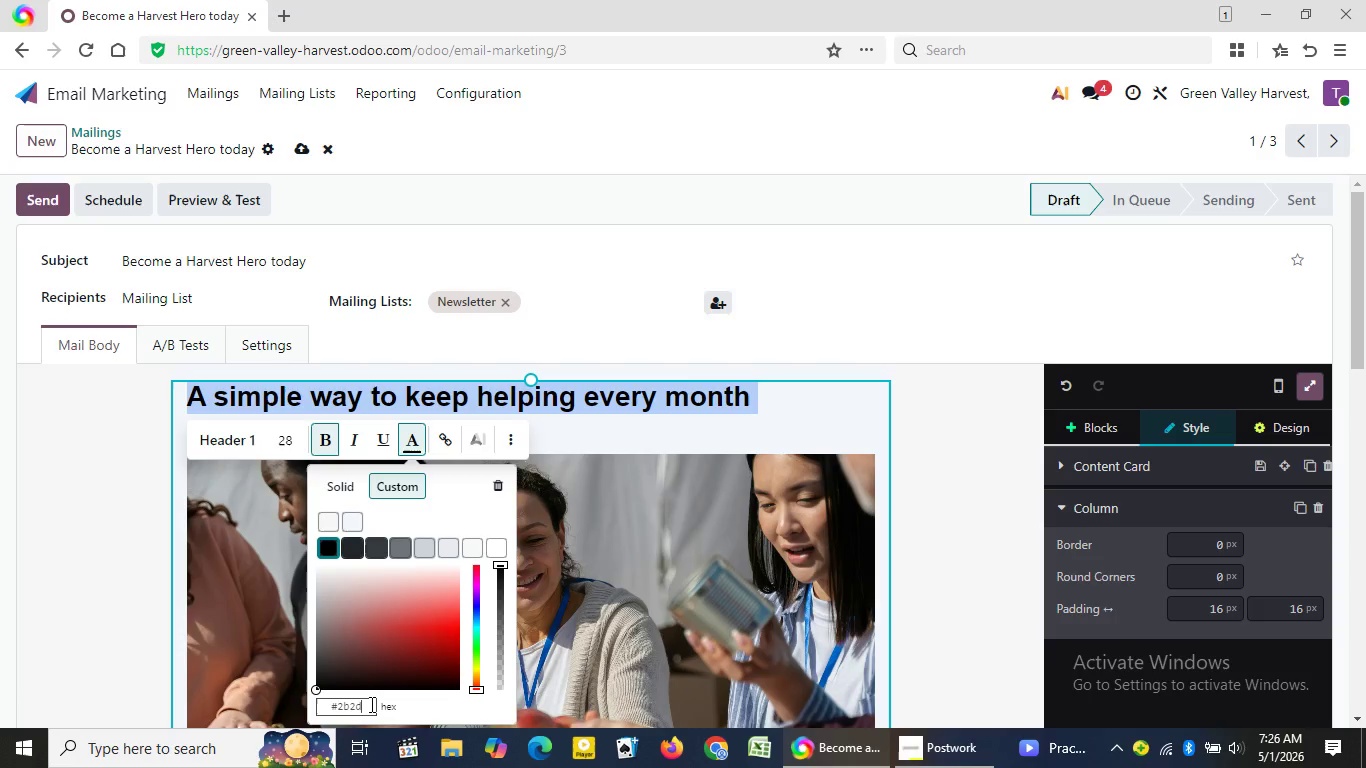 
key(B)
 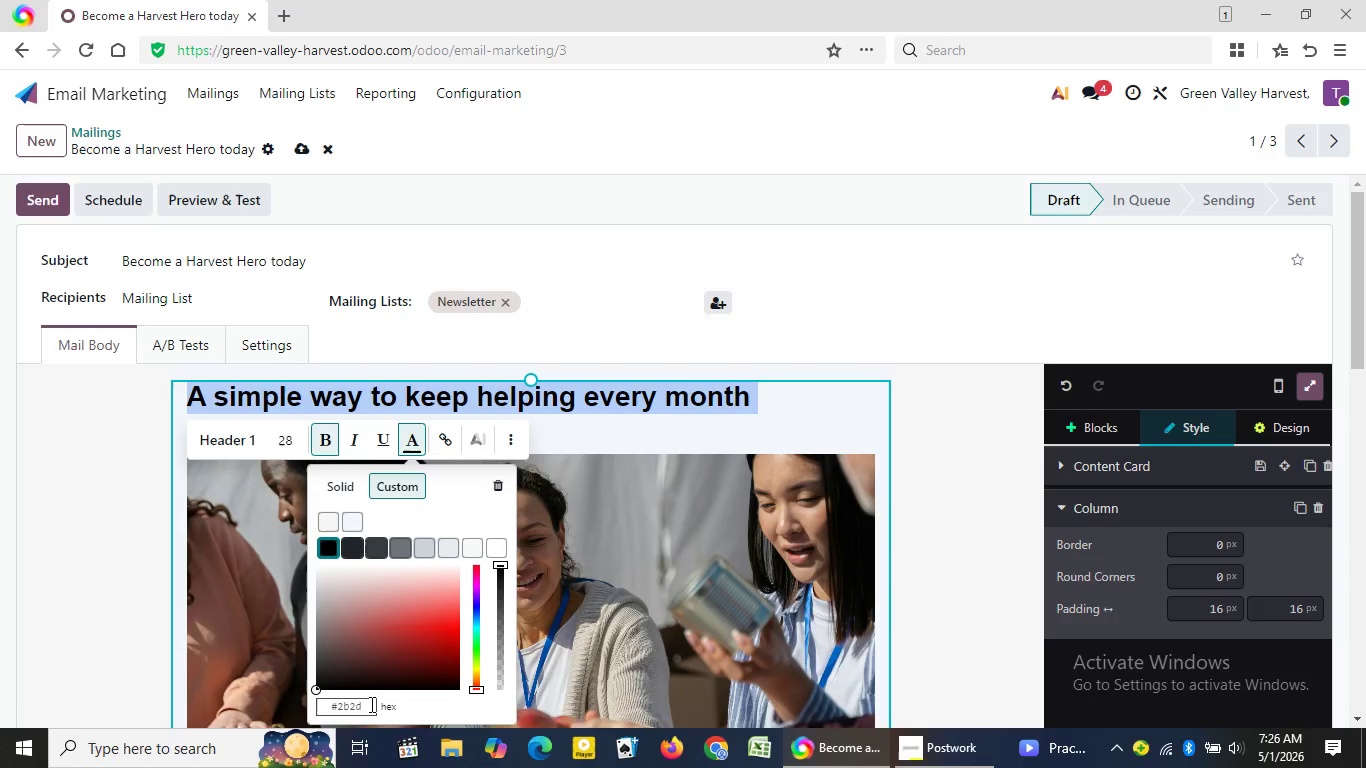 
key(Numpad2)
 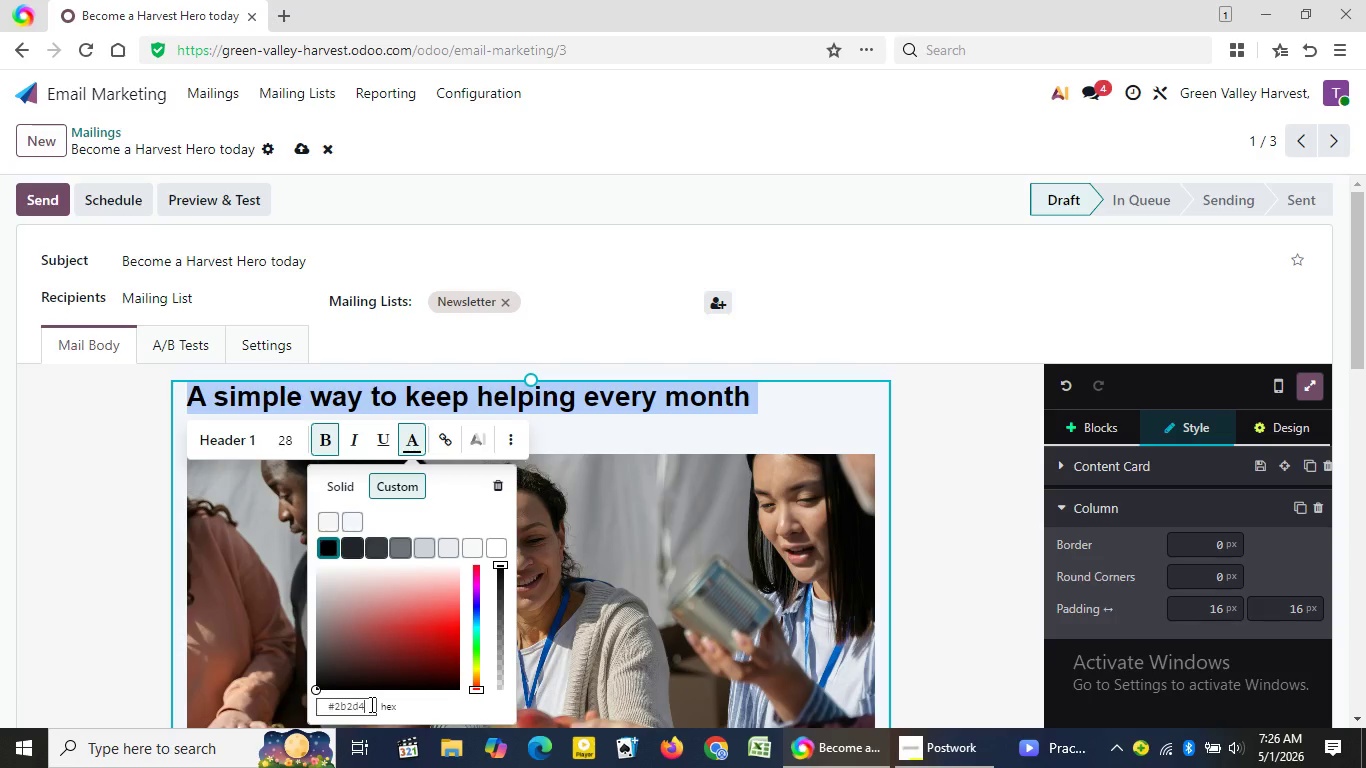 
key(D)
 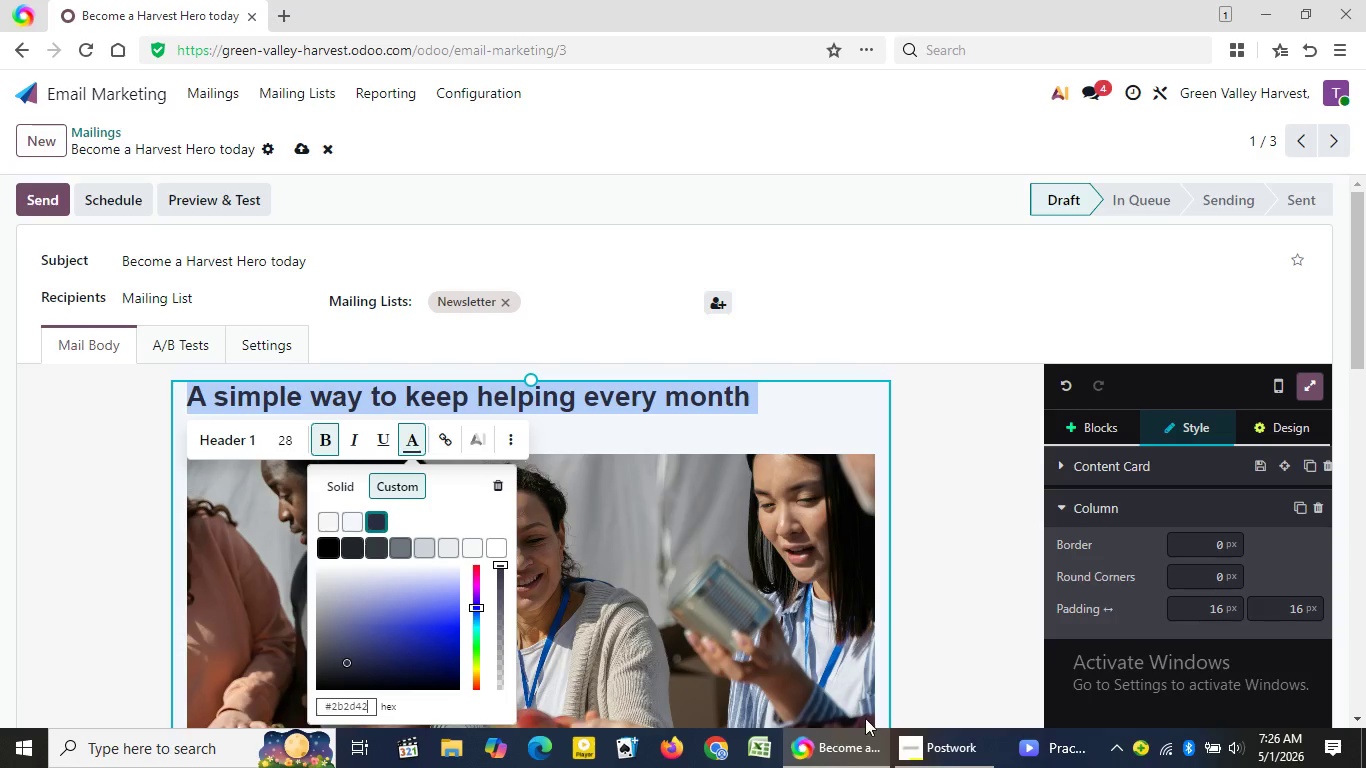 
key(Numpad4)
 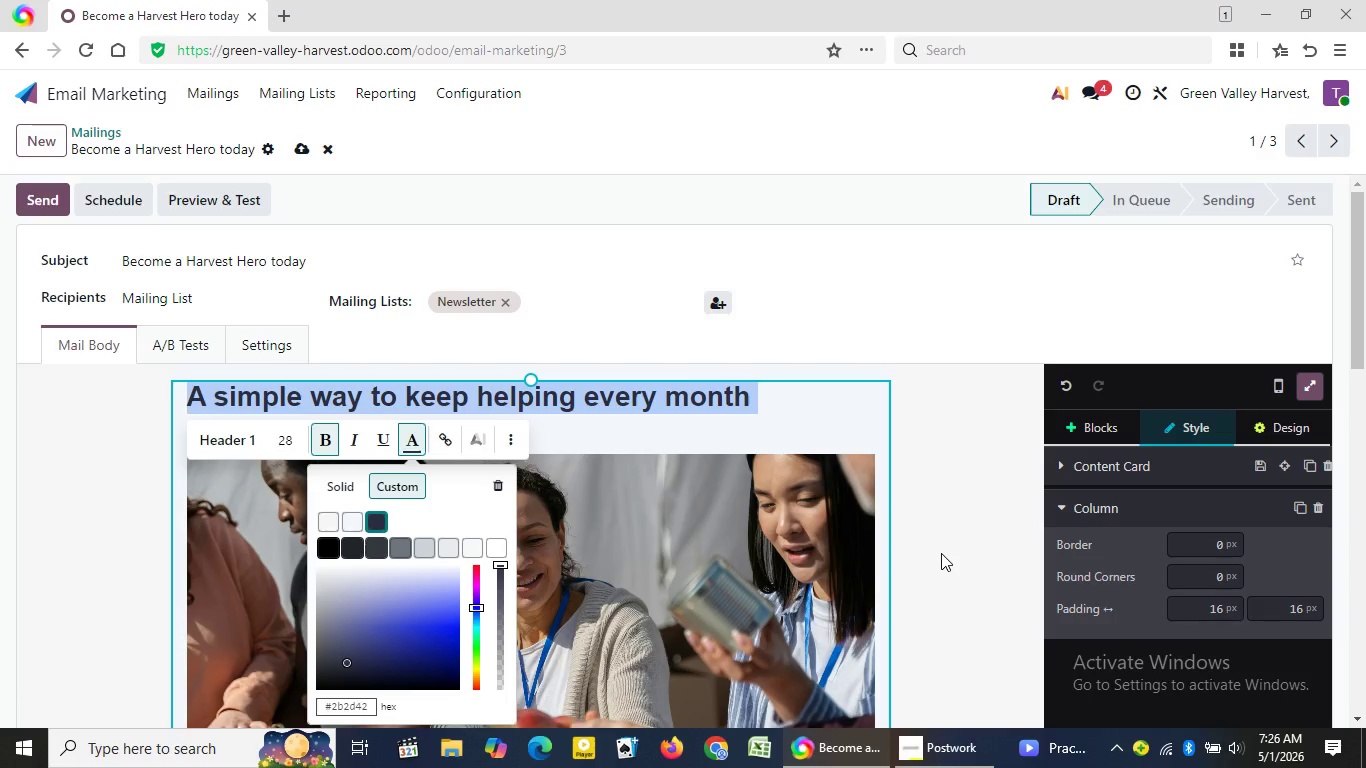 
key(Numpad2)
 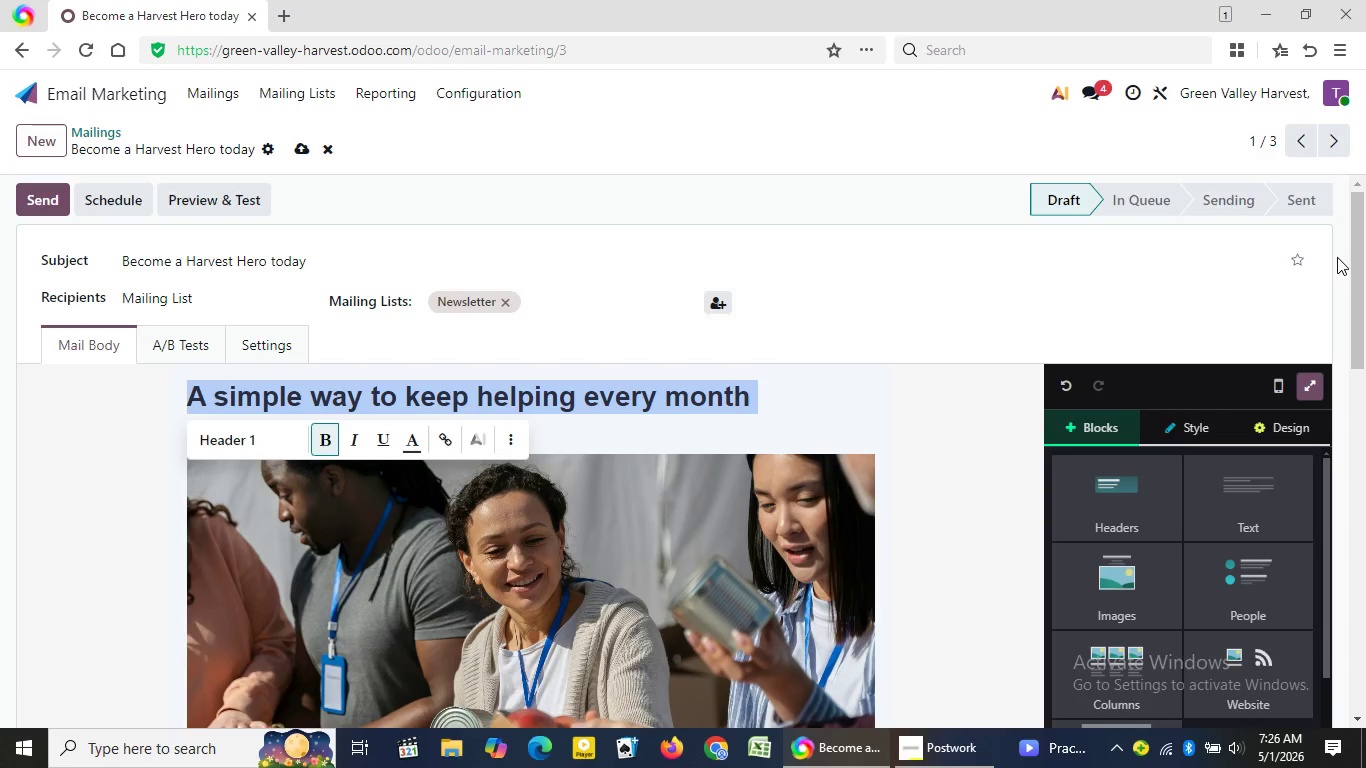 
left_click([941, 553])
 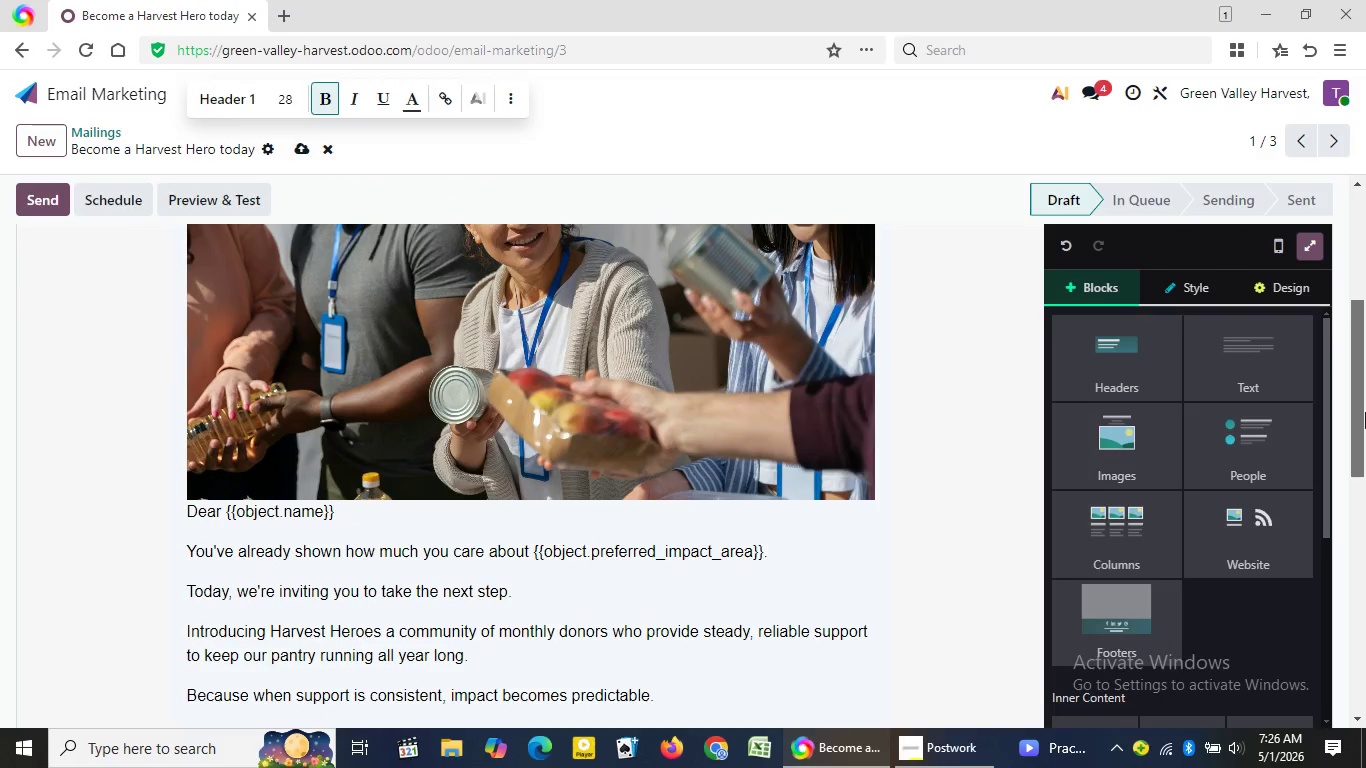 
left_click_drag(start_coordinate=[1363, 236], to_coordinate=[1364, 443])
 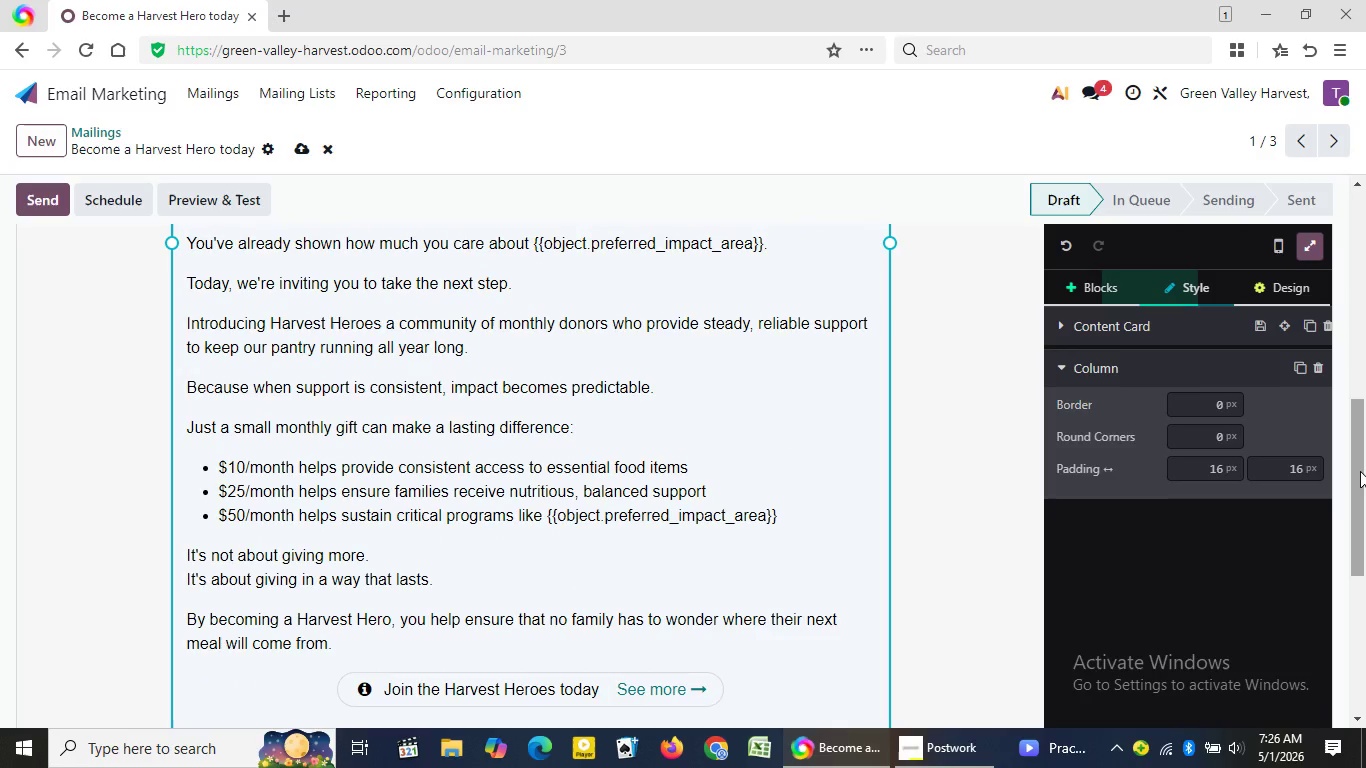 
double_click([841, 593])
 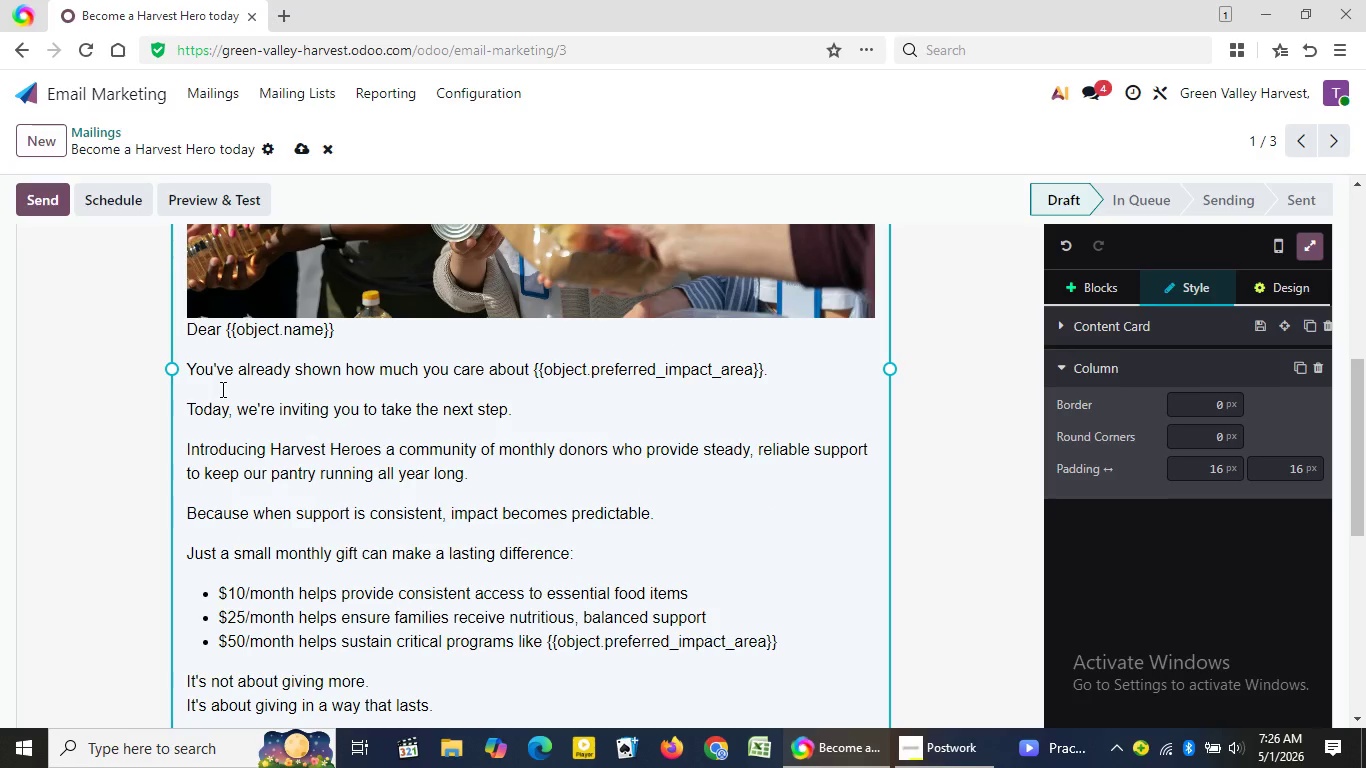 
left_click_drag(start_coordinate=[1360, 487], to_coordinate=[1360, 447])
 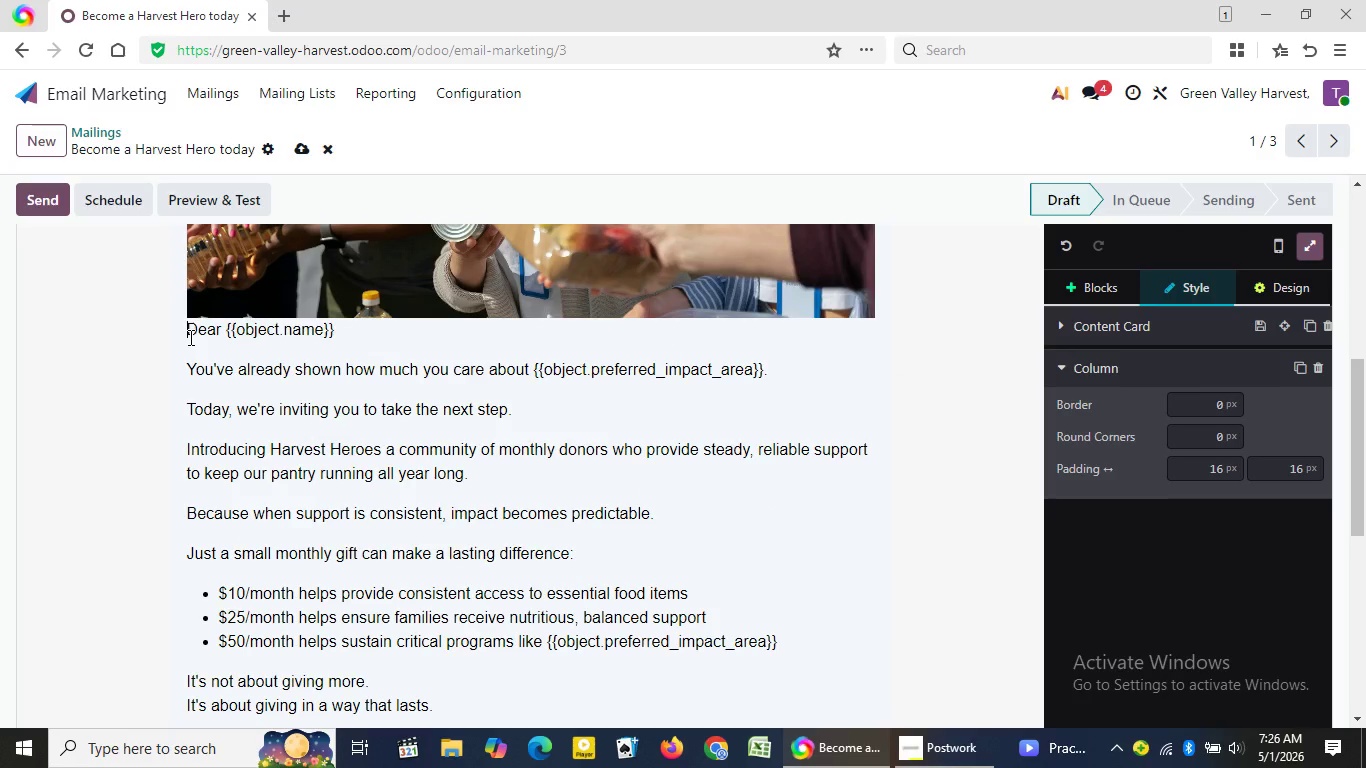 
left_click([189, 337])
 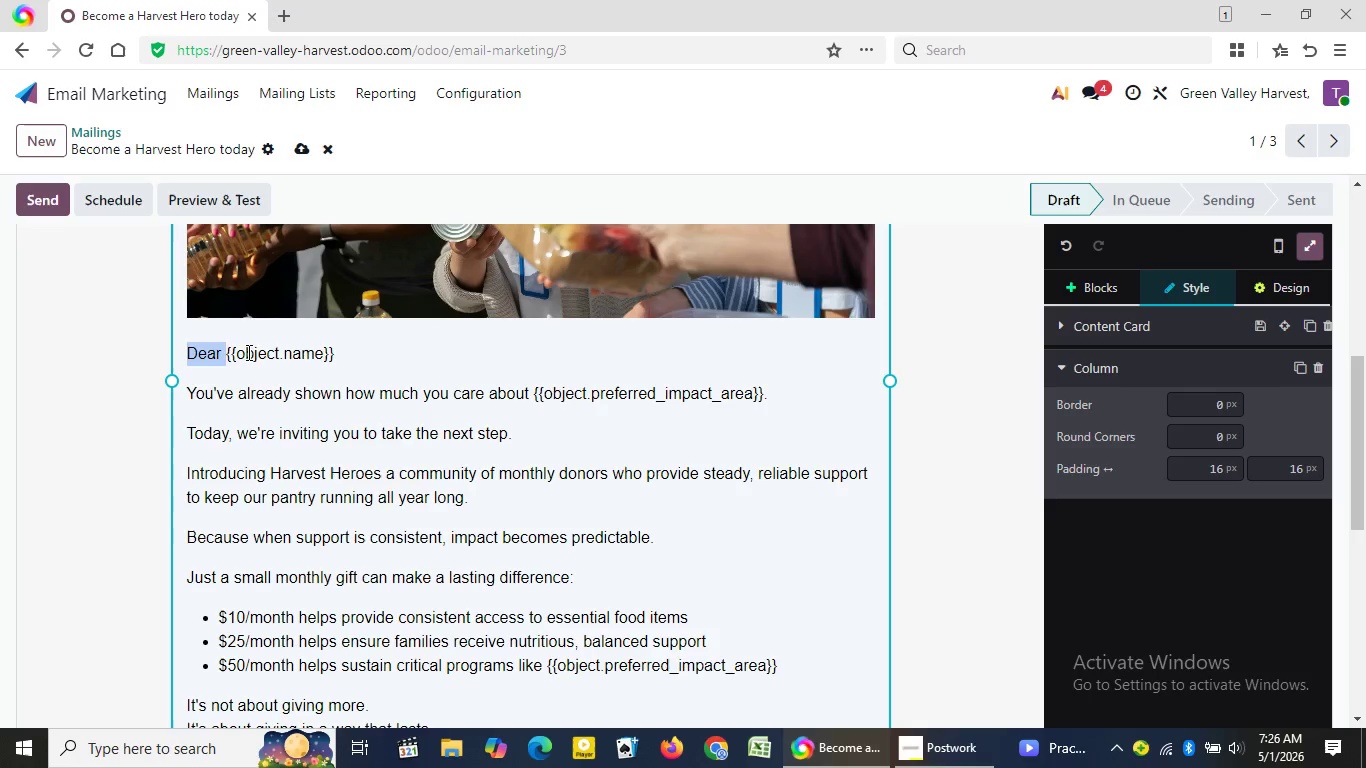 
key(Shift+Enter)
 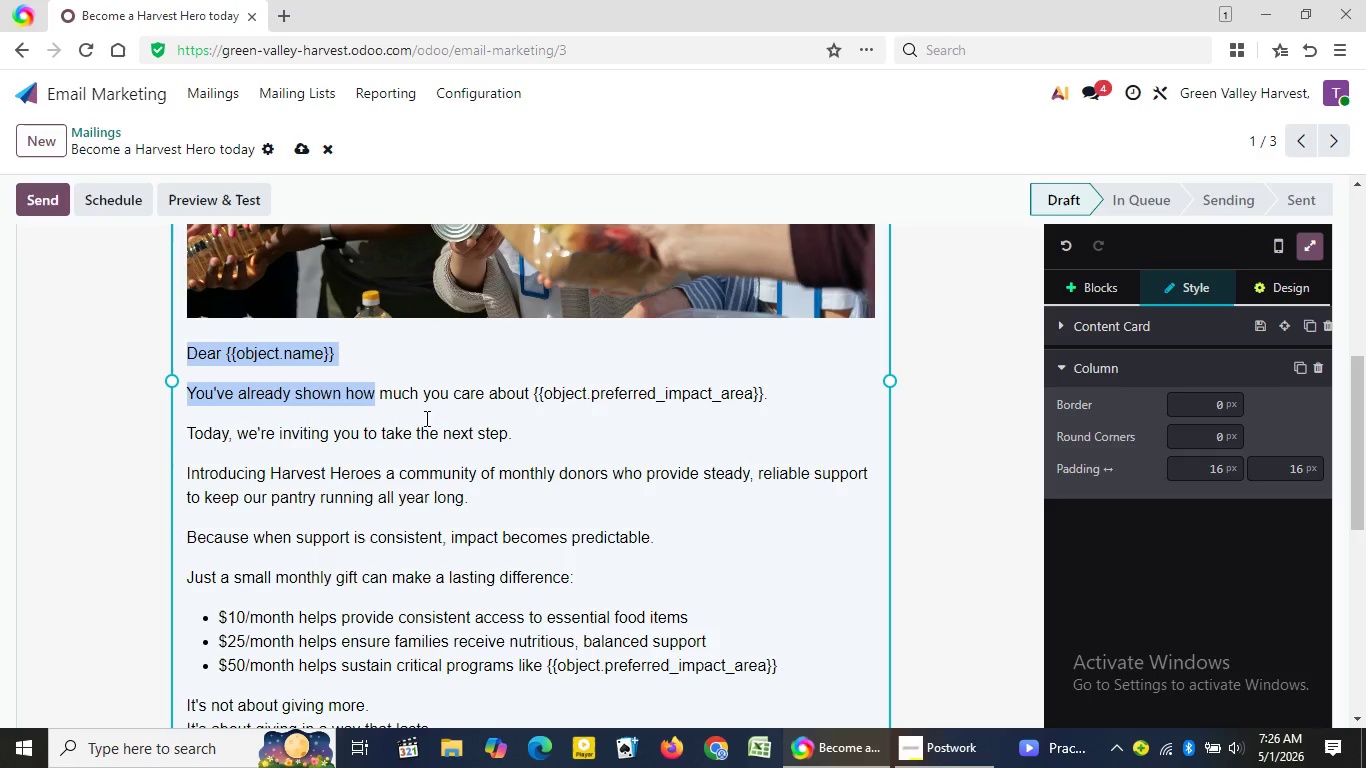 
left_click_drag(start_coordinate=[185, 349], to_coordinate=[799, 666])
 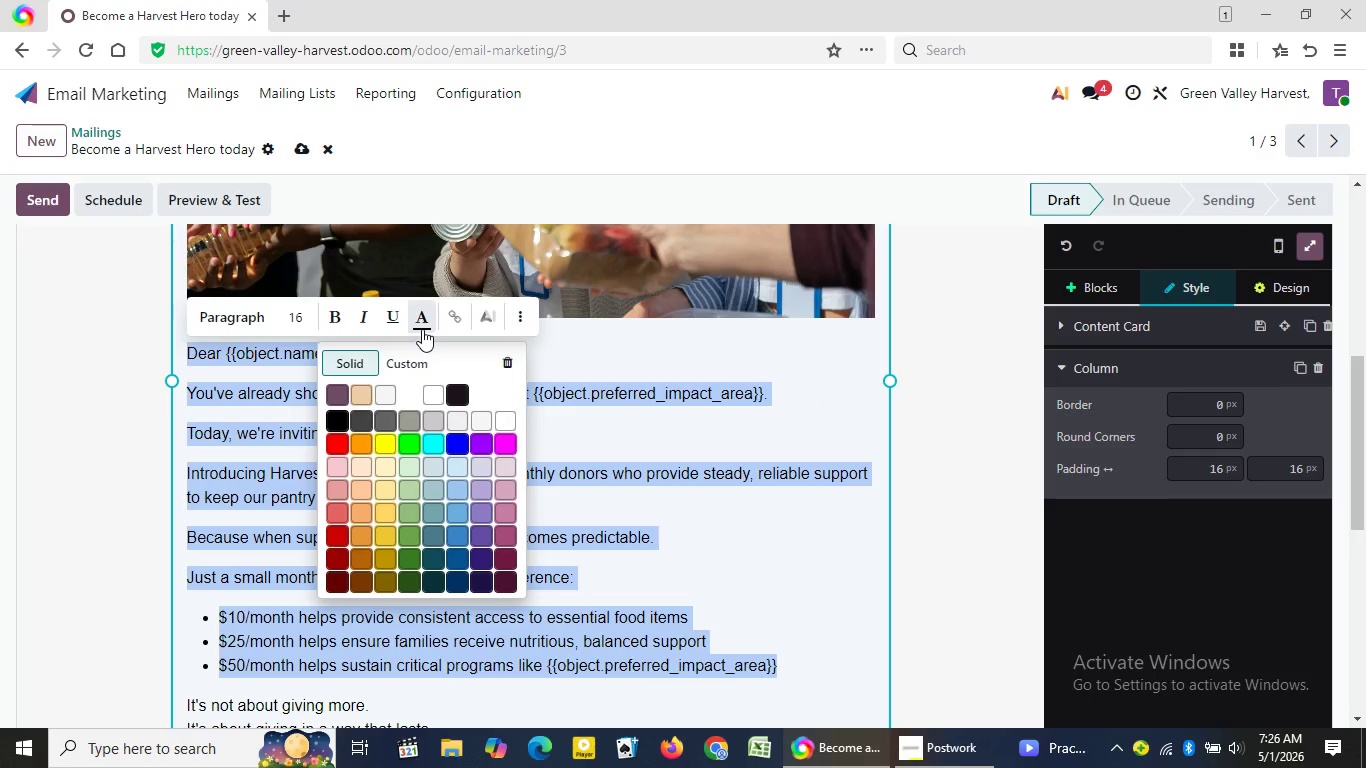 
left_click([422, 329])
 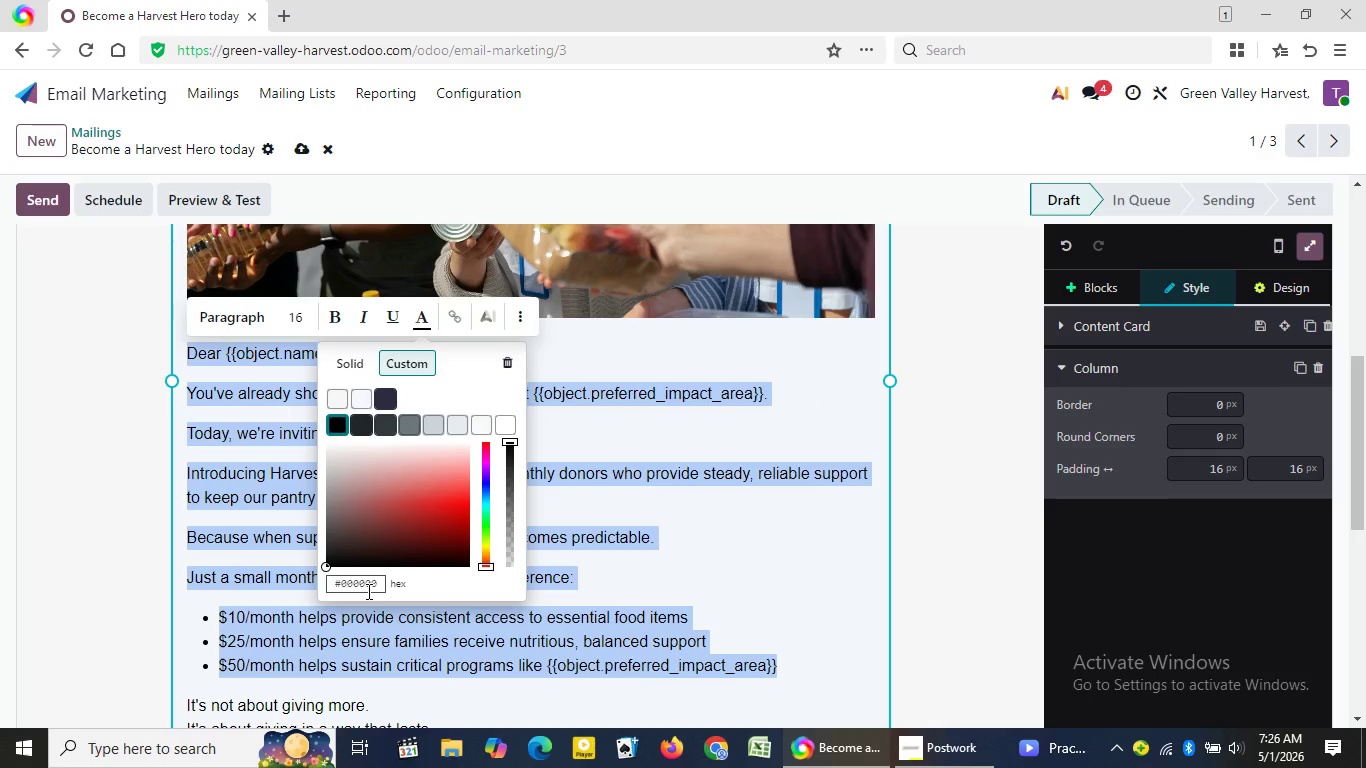 
left_click([399, 367])
 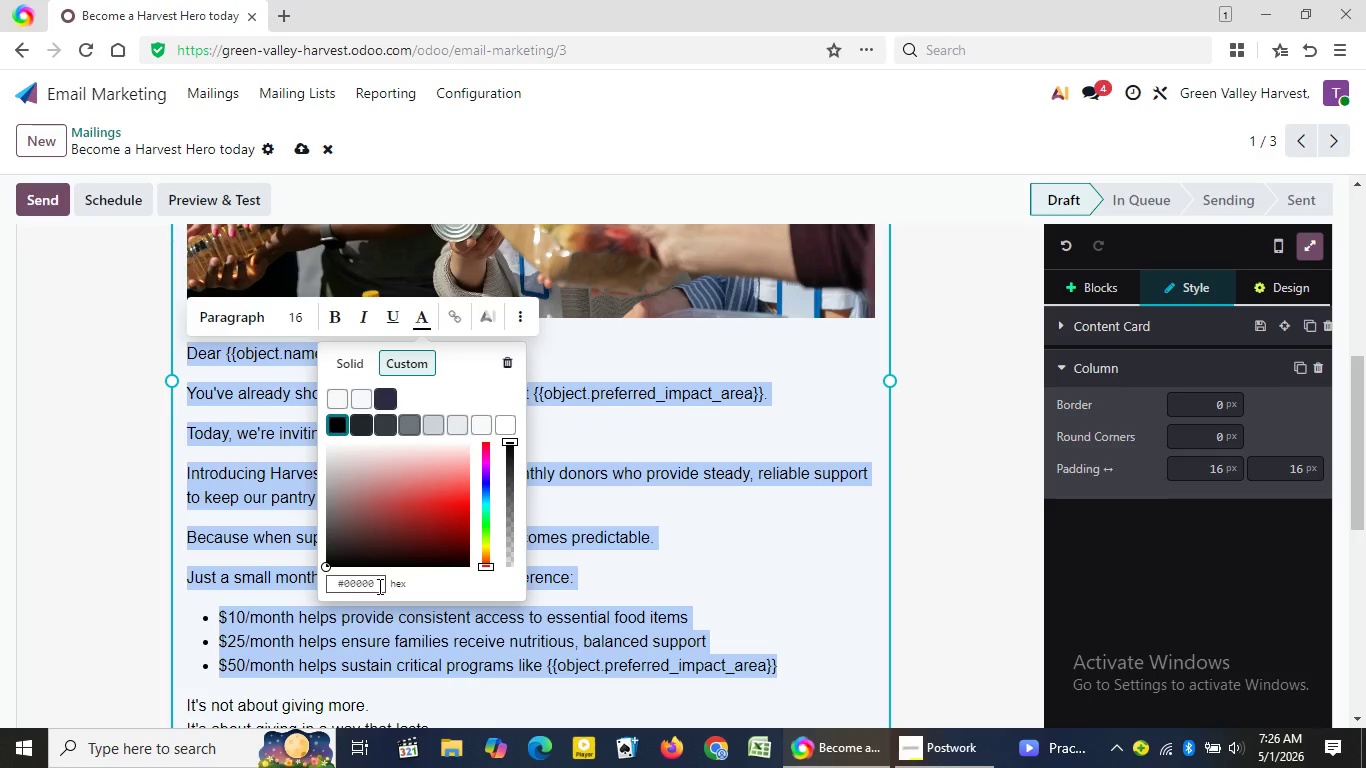 
left_click([378, 586])
 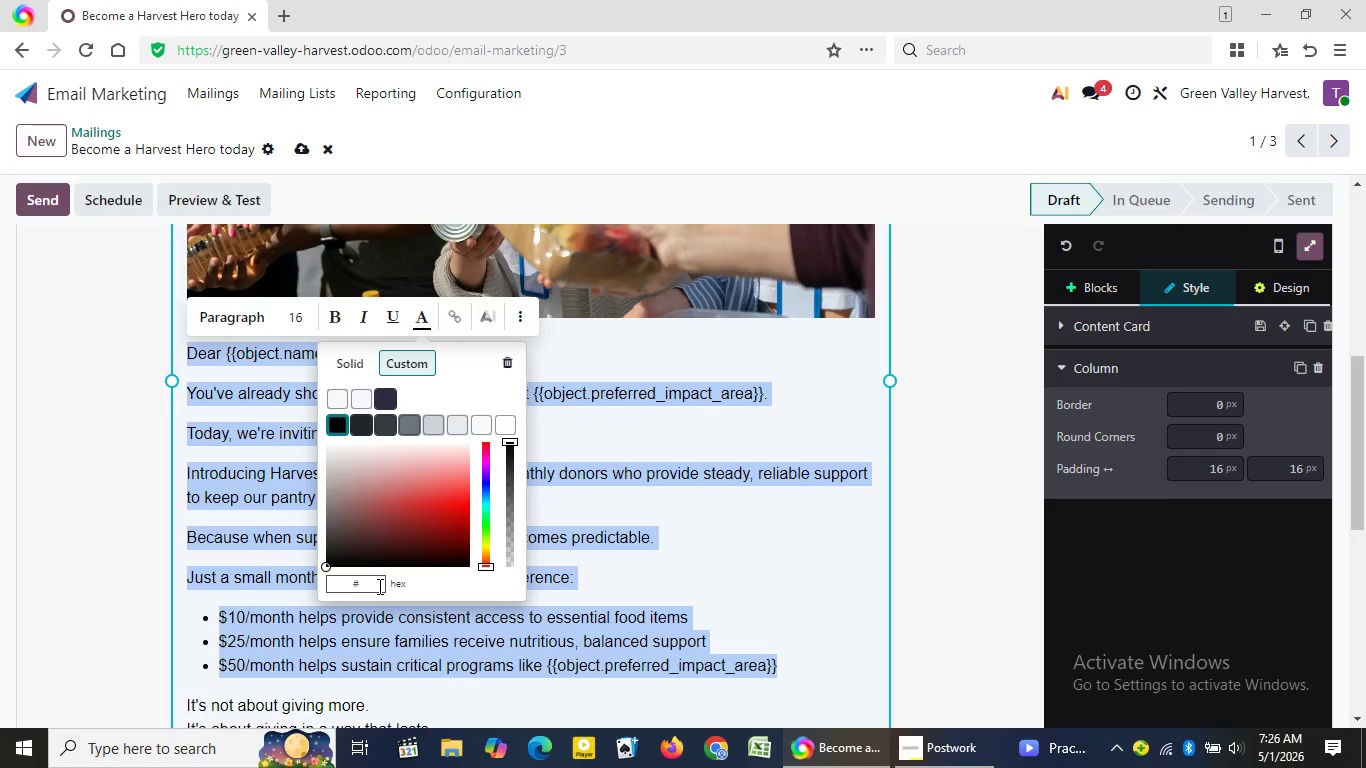 
left_click([378, 586])
 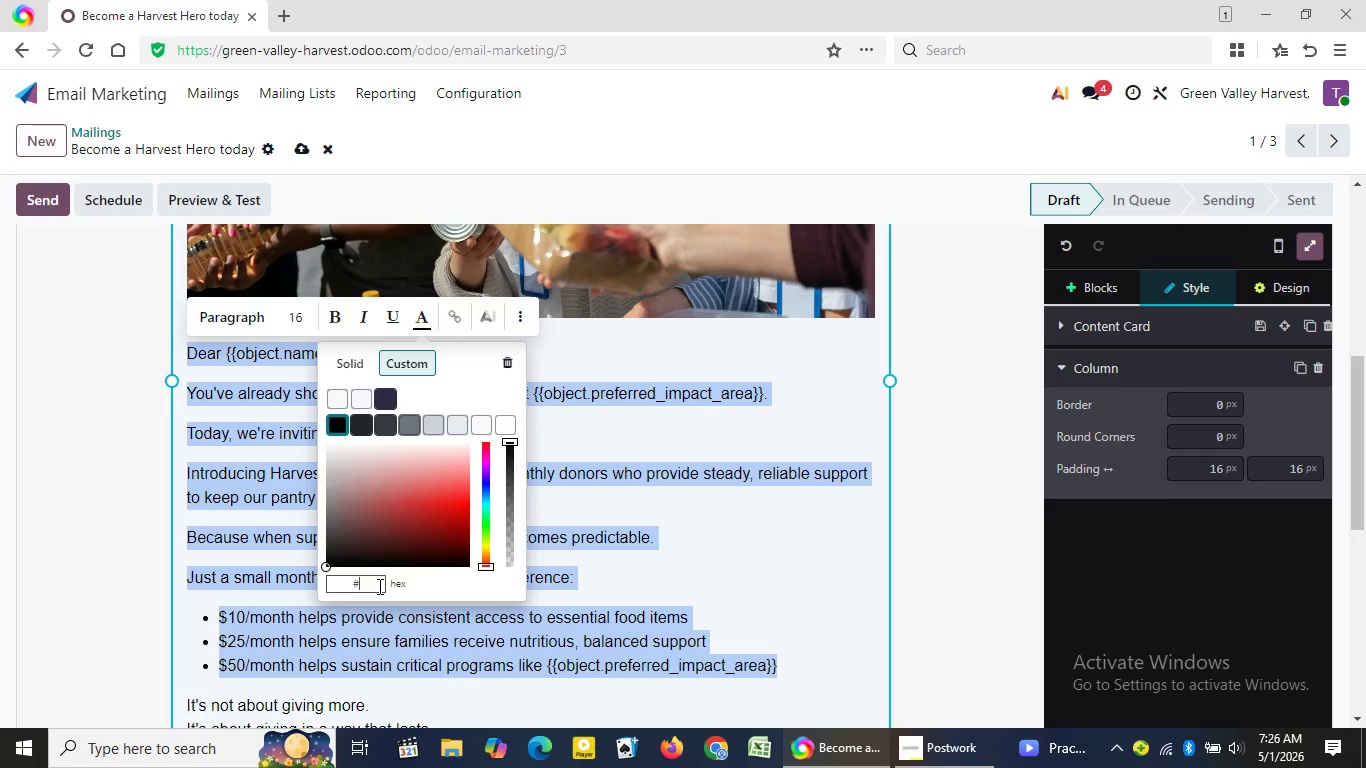 
key(Backspace)
 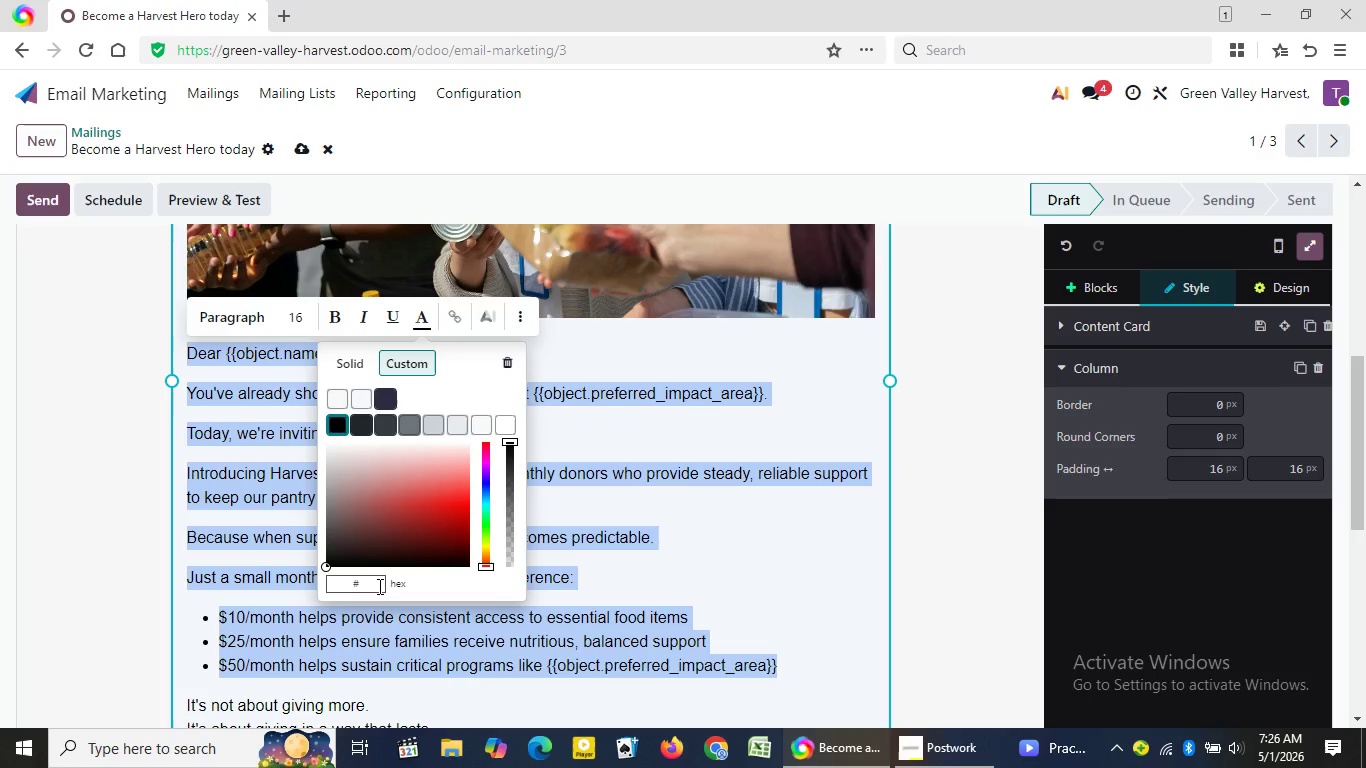 
key(Backspace)
 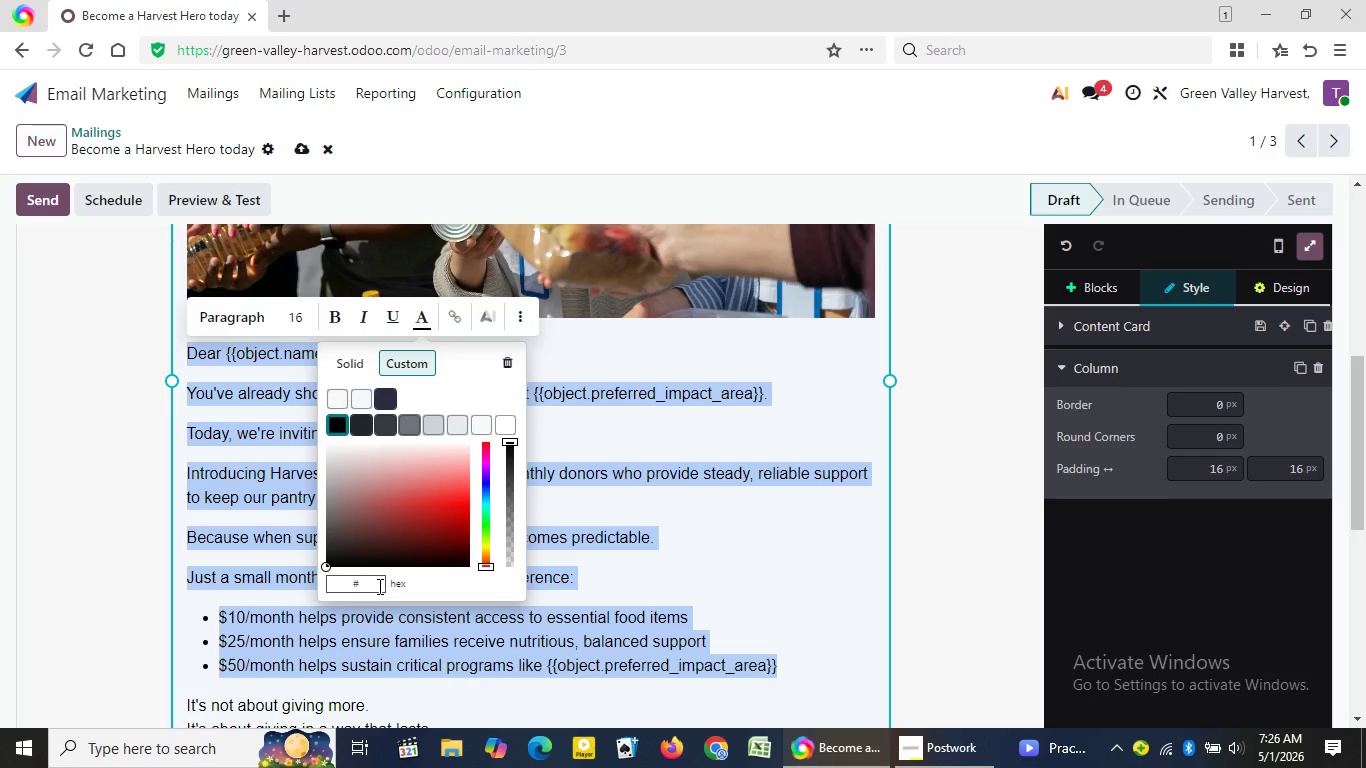 
key(Backspace)
 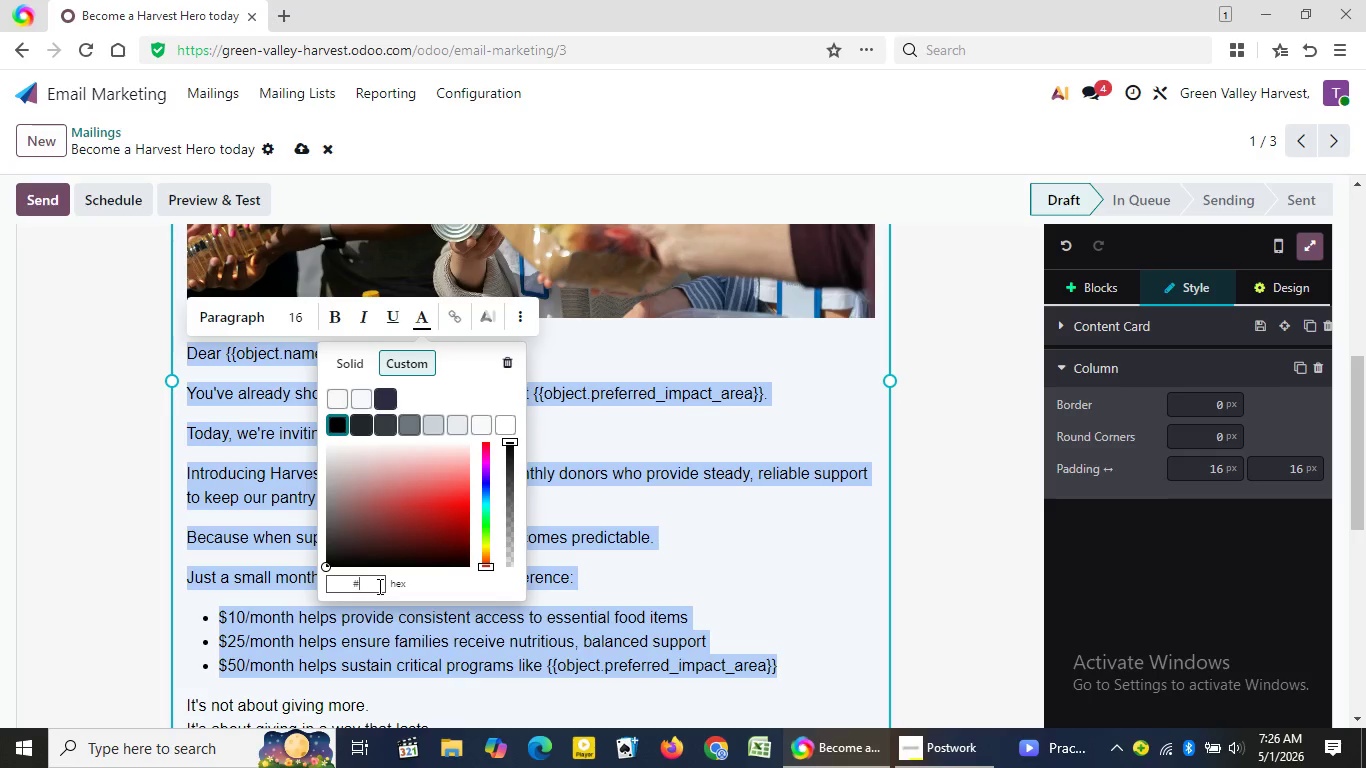 
key(Backspace)
 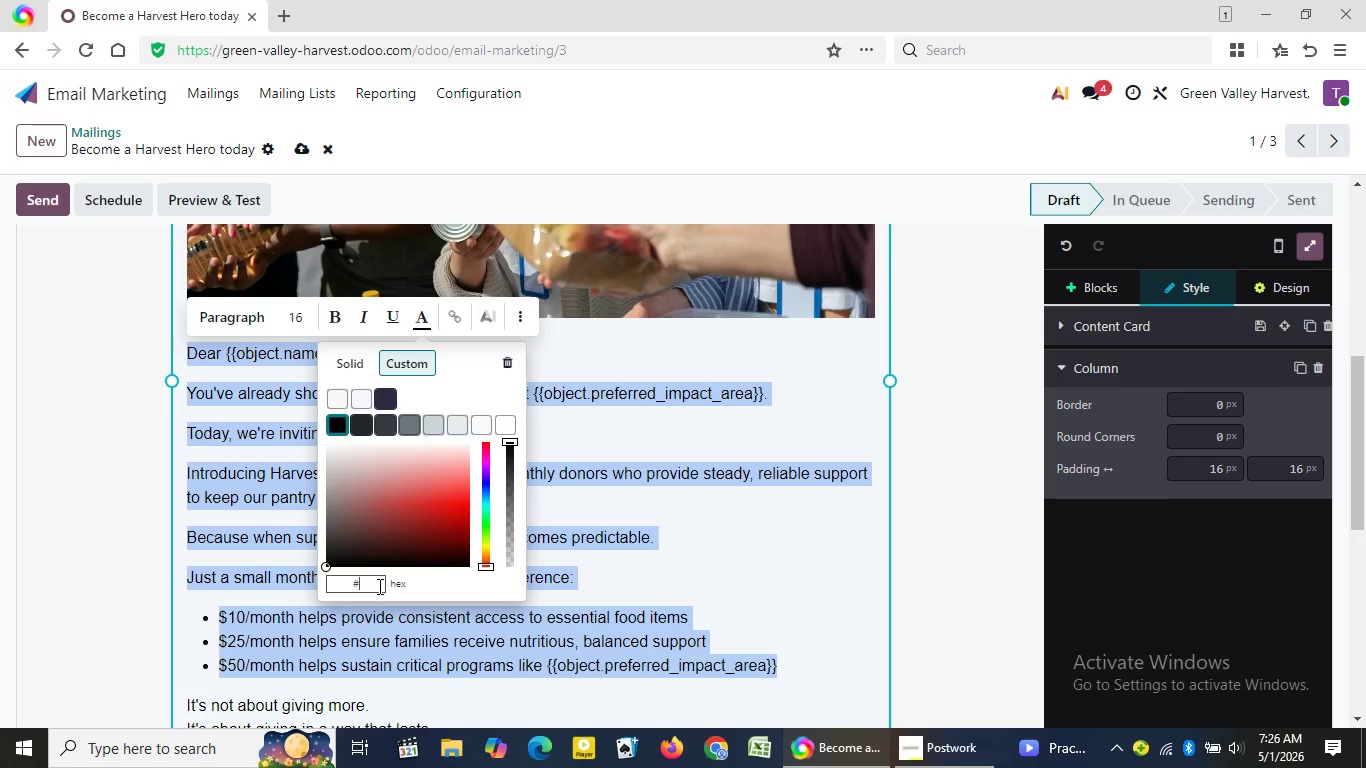 
key(Backspace)
 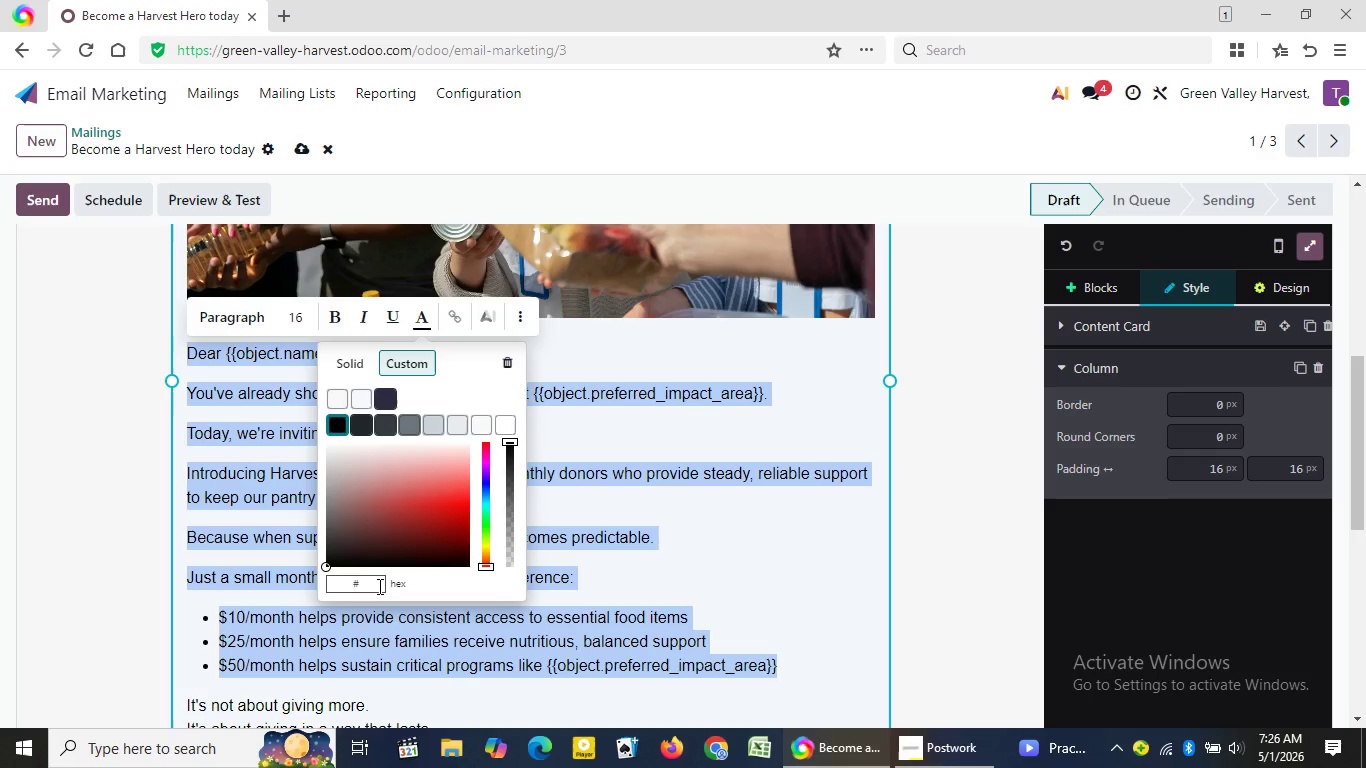 
key(Backspace)
 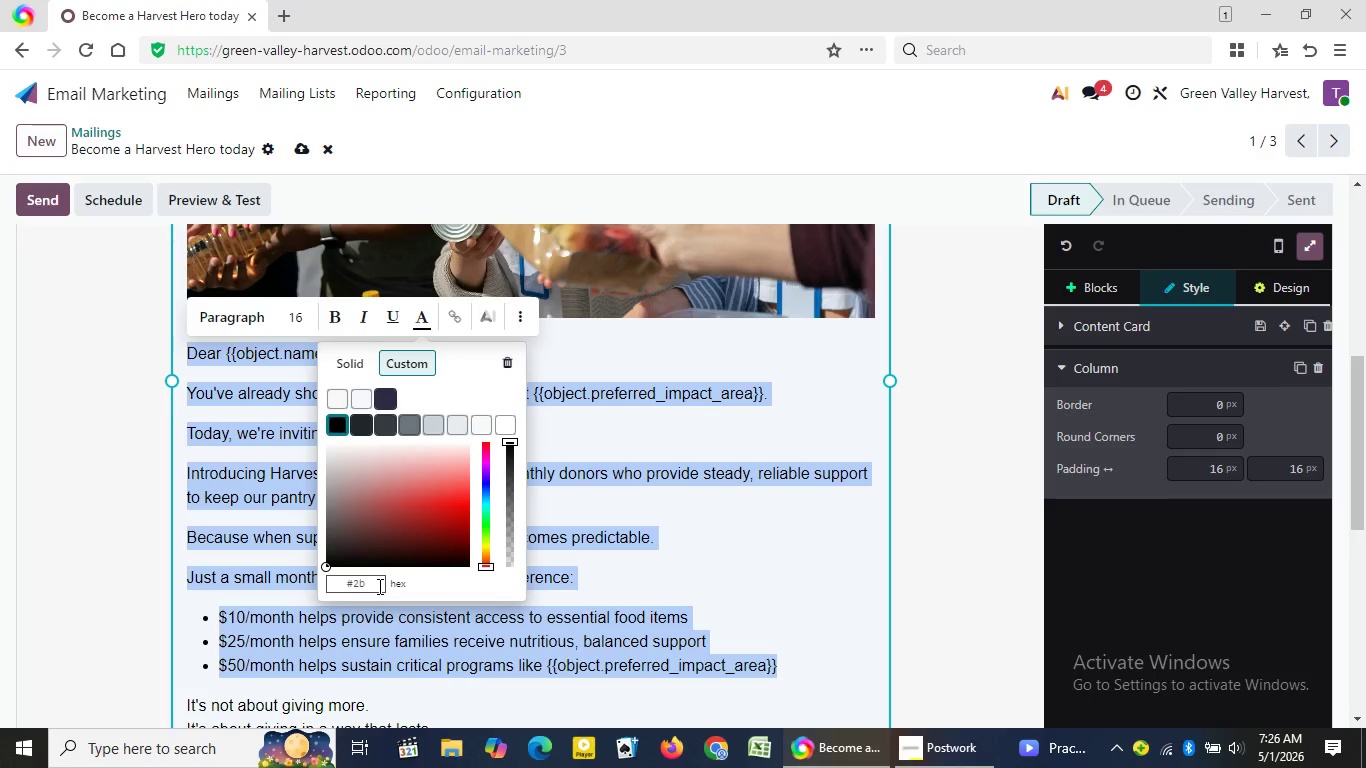 
key(Numpad2)
 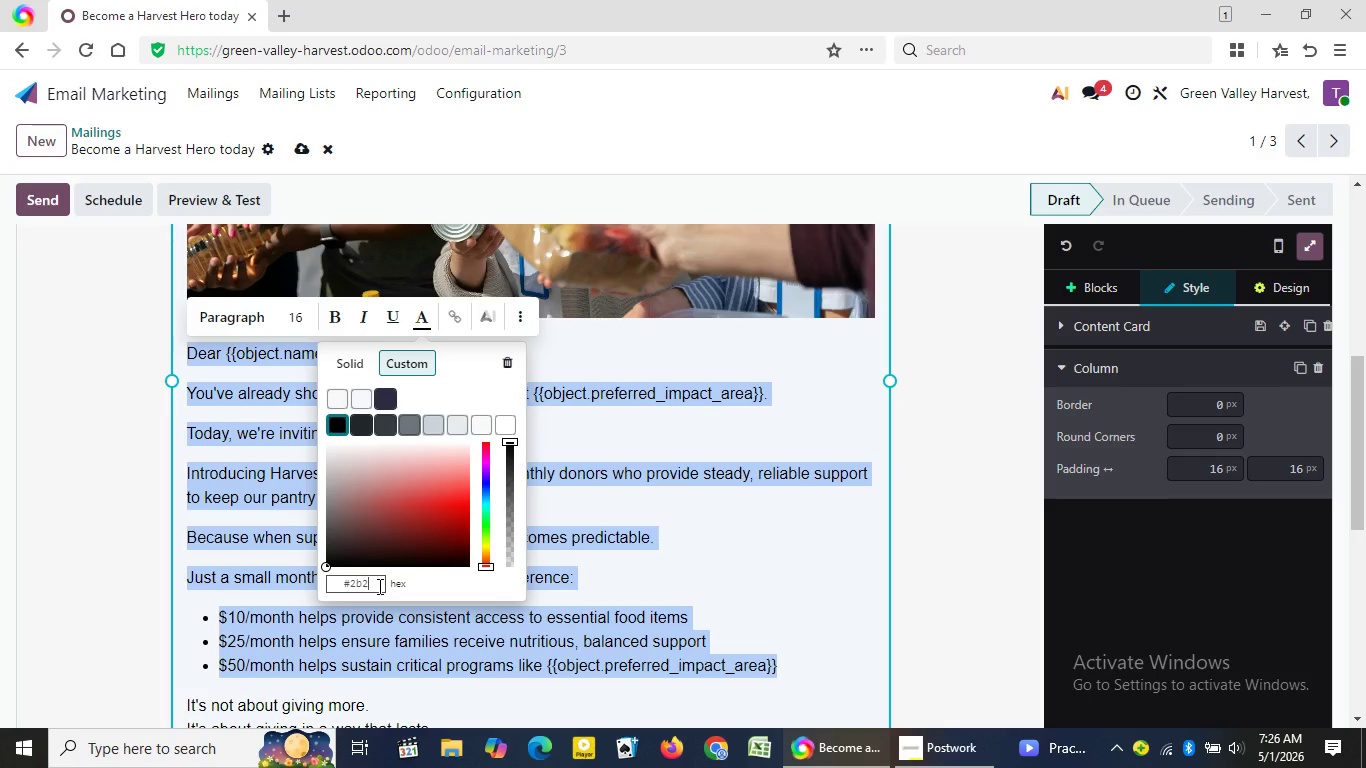 
key(B)
 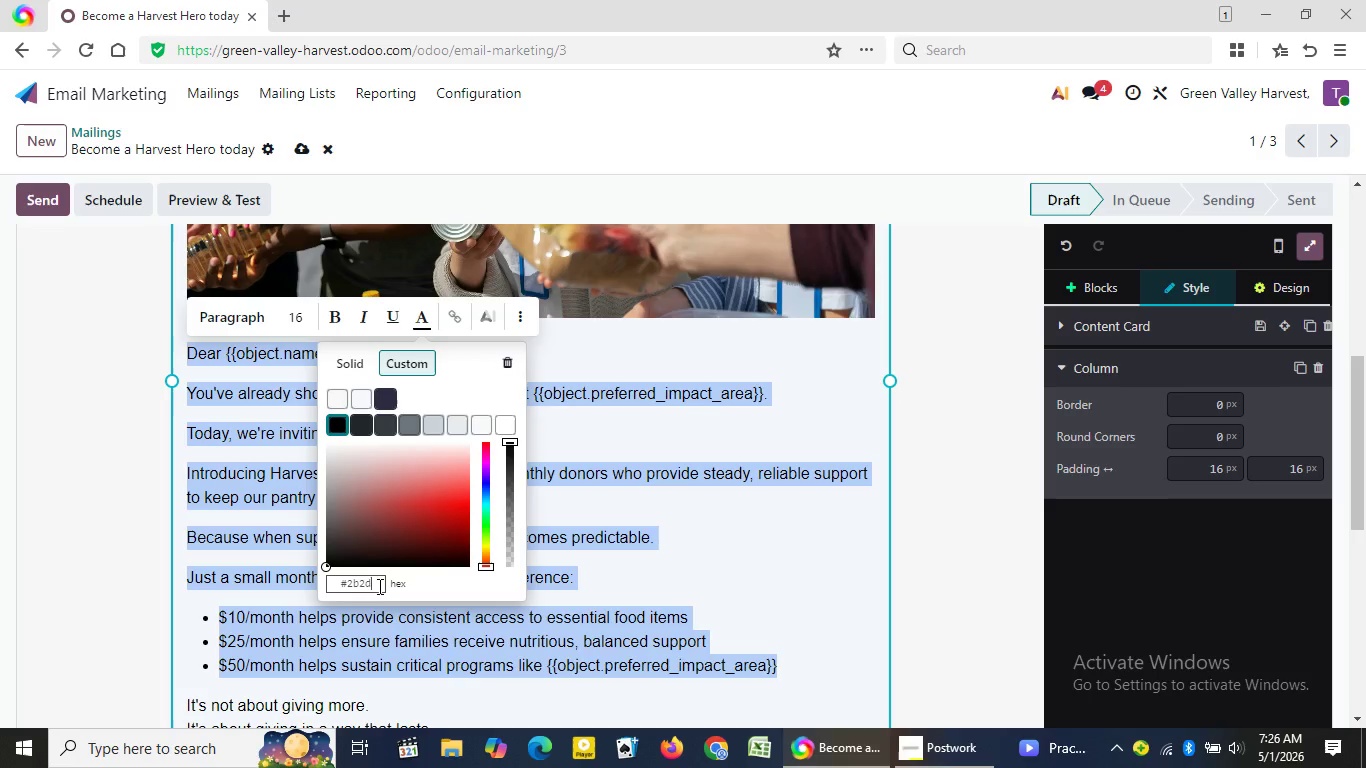 
key(Numpad2)
 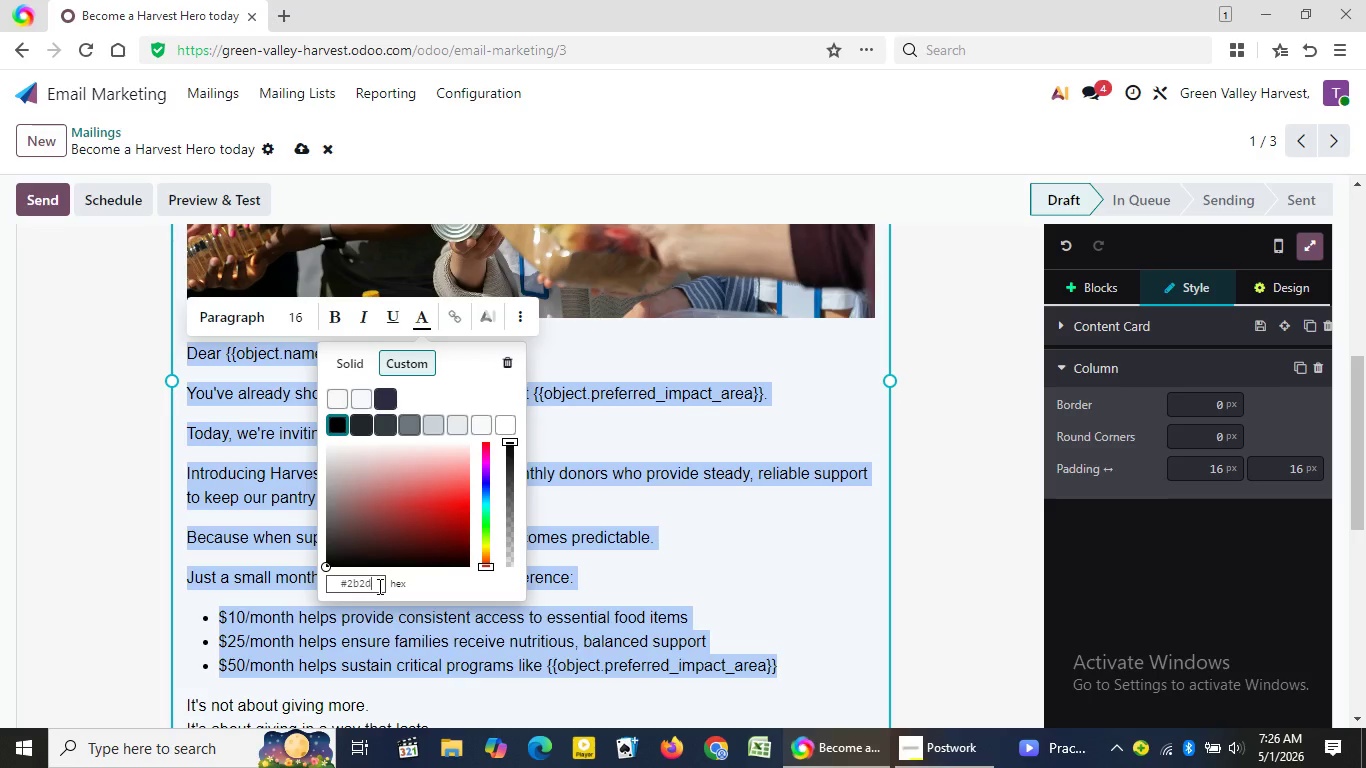 
key(D)
 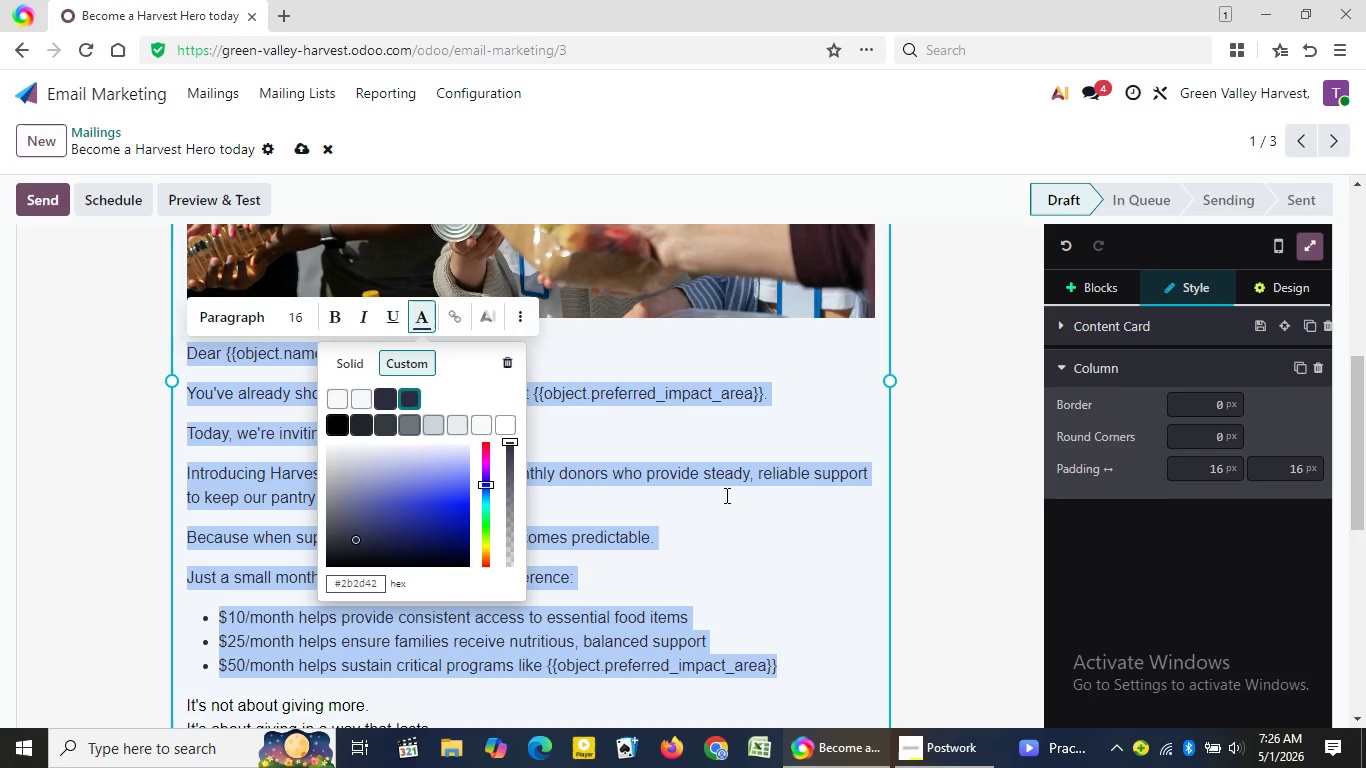 
key(Numpad4)
 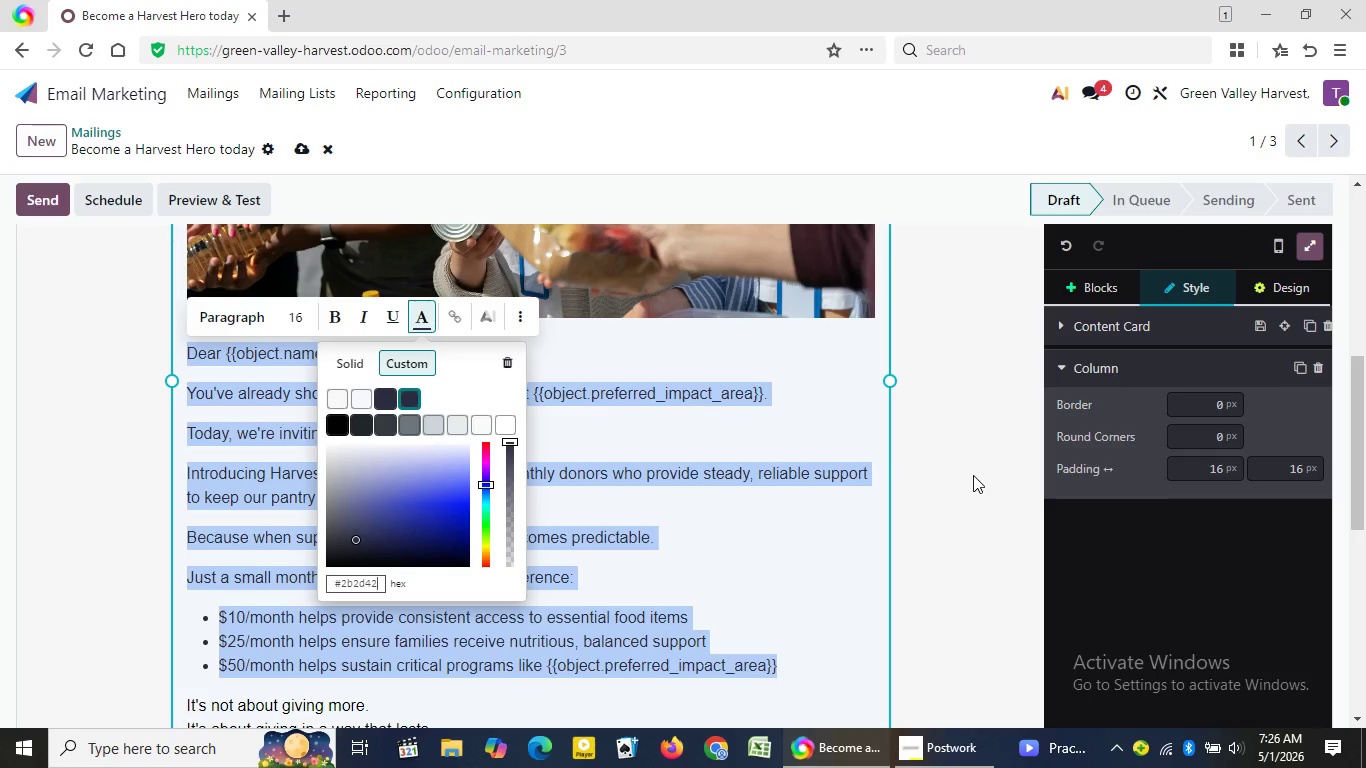 
key(Numpad2)
 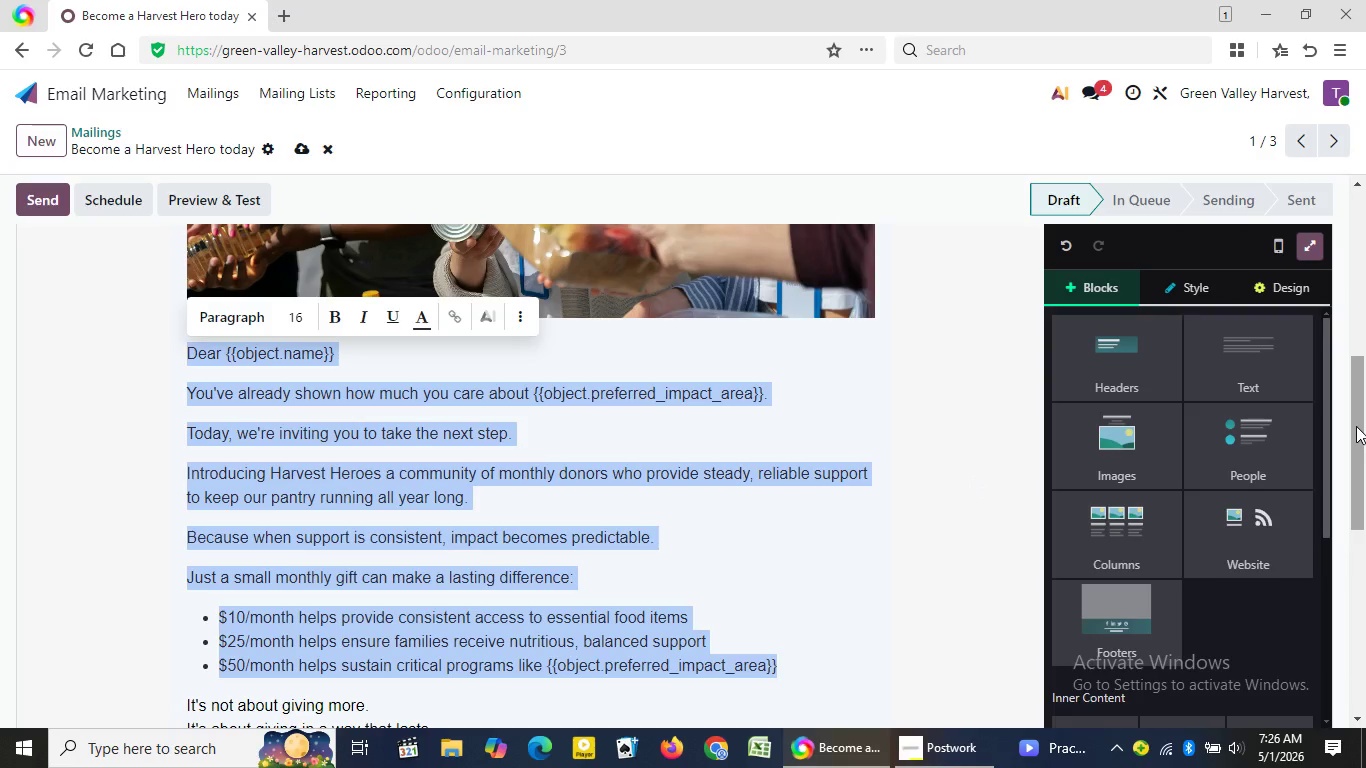 
left_click([973, 475])
 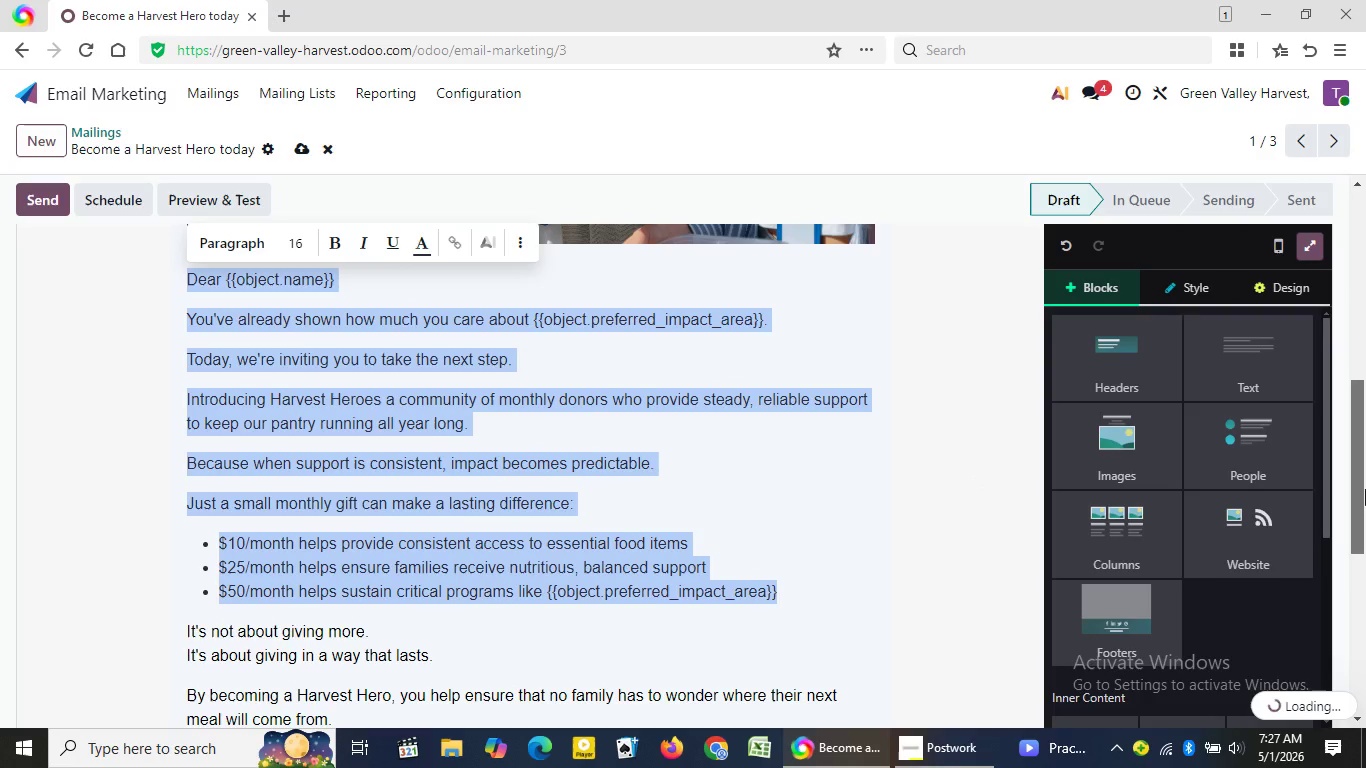 
left_click_drag(start_coordinate=[1359, 426], to_coordinate=[1365, 519])
 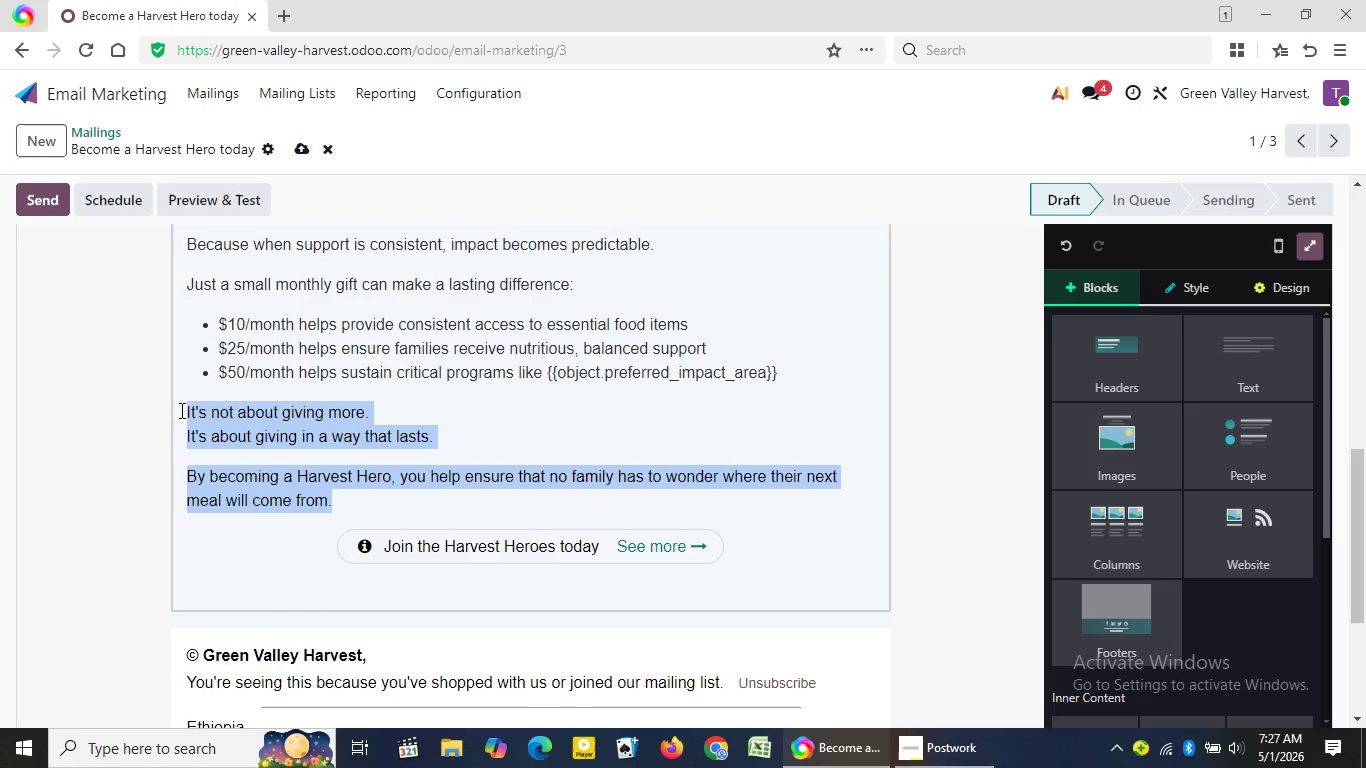 
left_click_drag(start_coordinate=[342, 496], to_coordinate=[180, 409])
 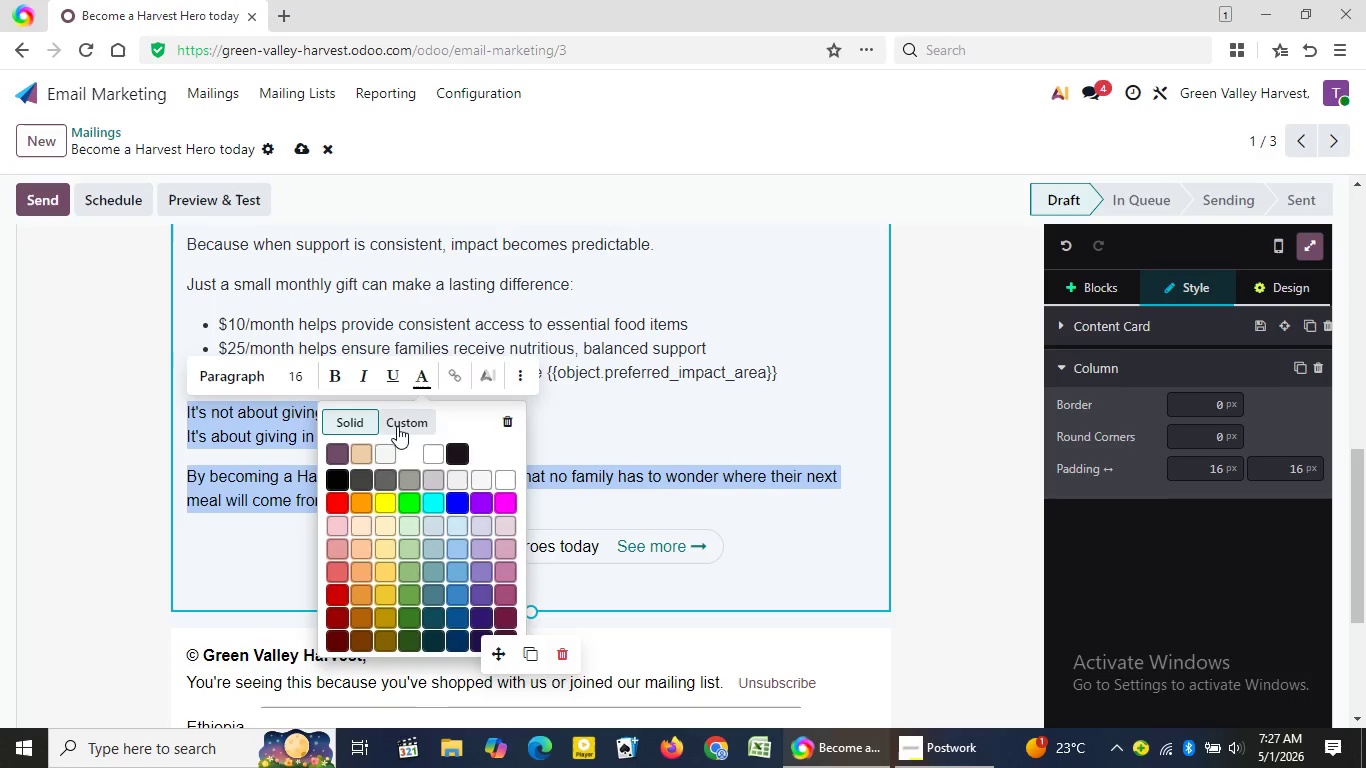 
left_click([422, 374])
 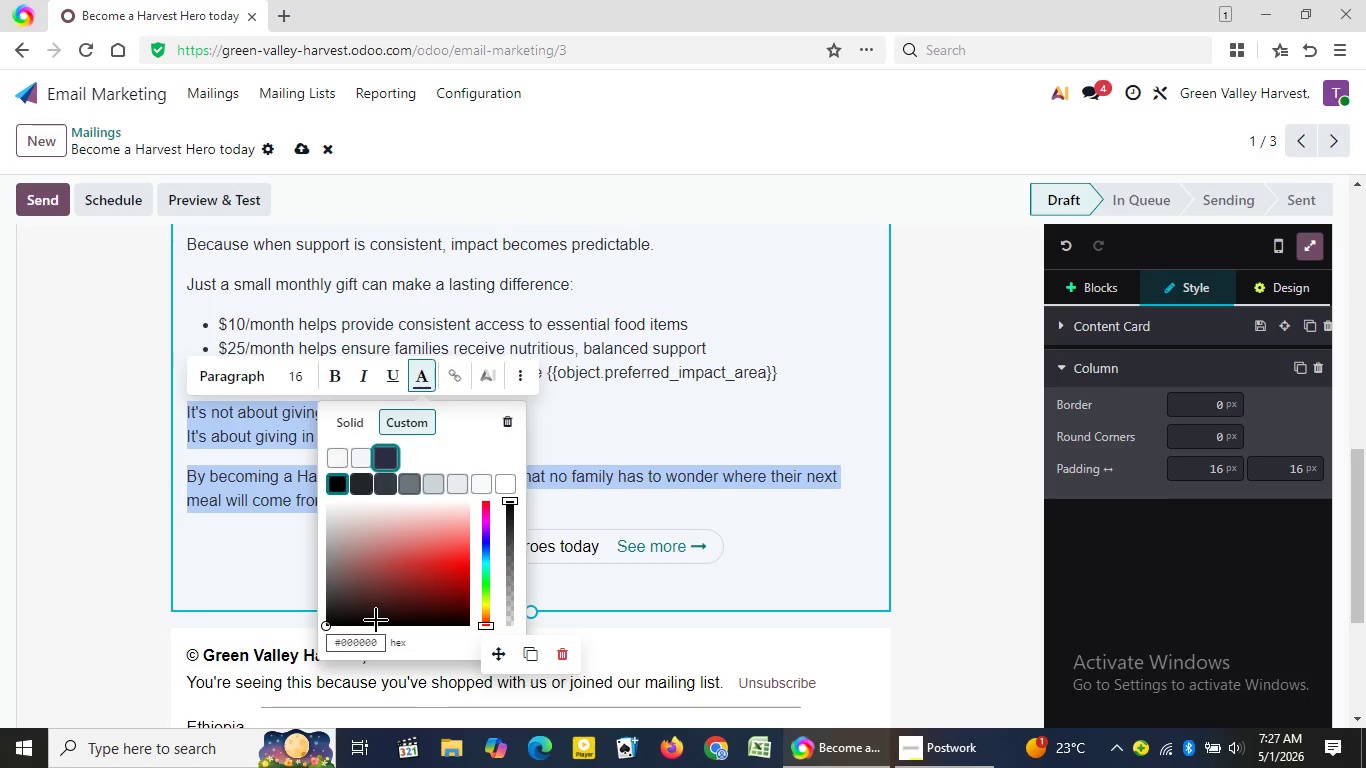 
left_click([397, 426])
 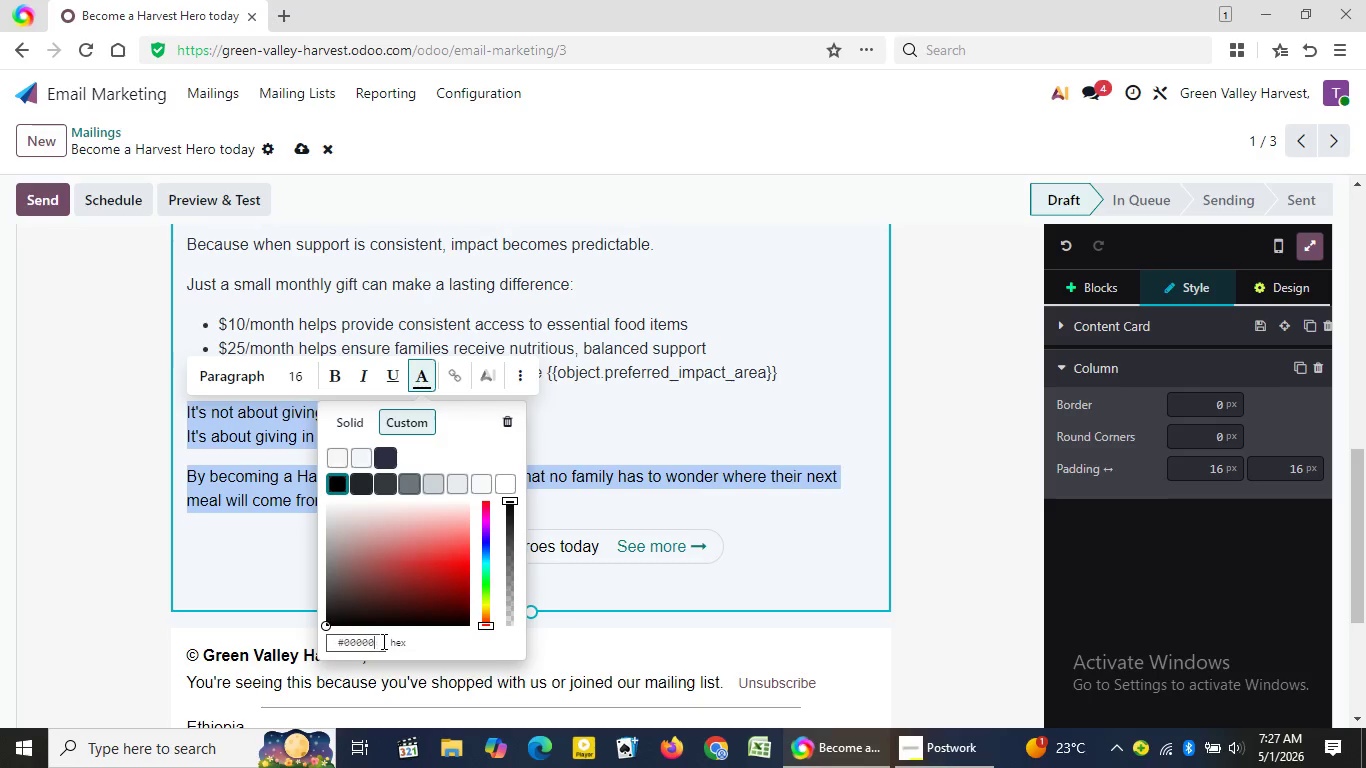 
left_click([382, 641])
 